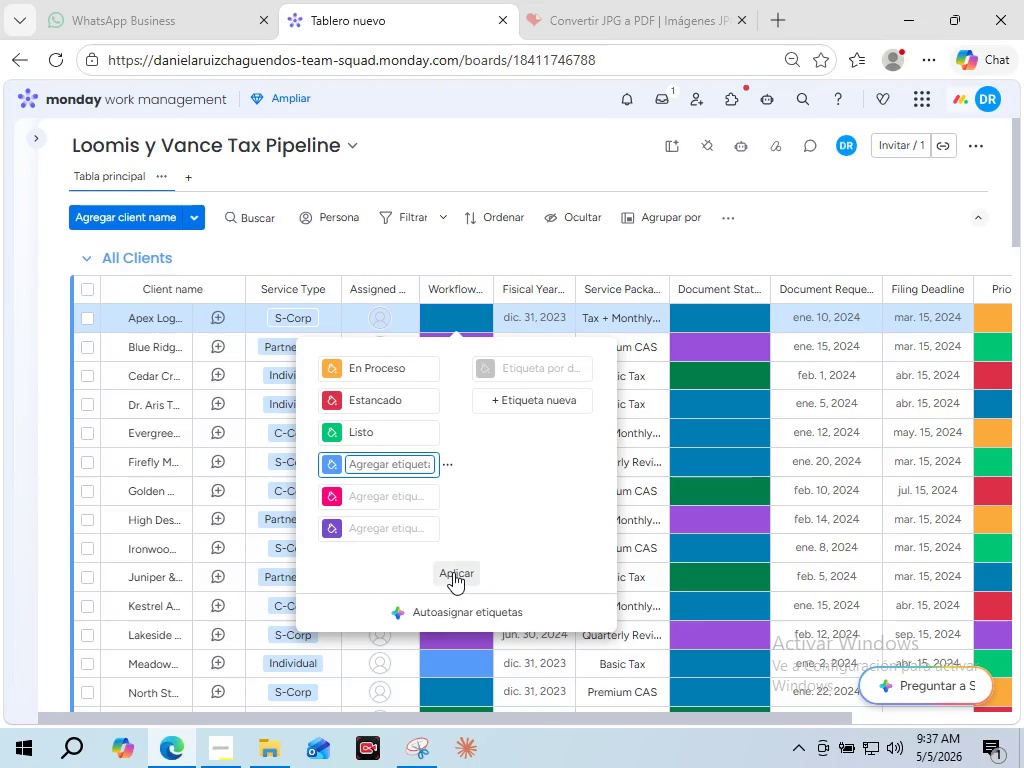 
type(Client A )
key(Backspace)
type(pr)
key(Backspace)
type(proval)
 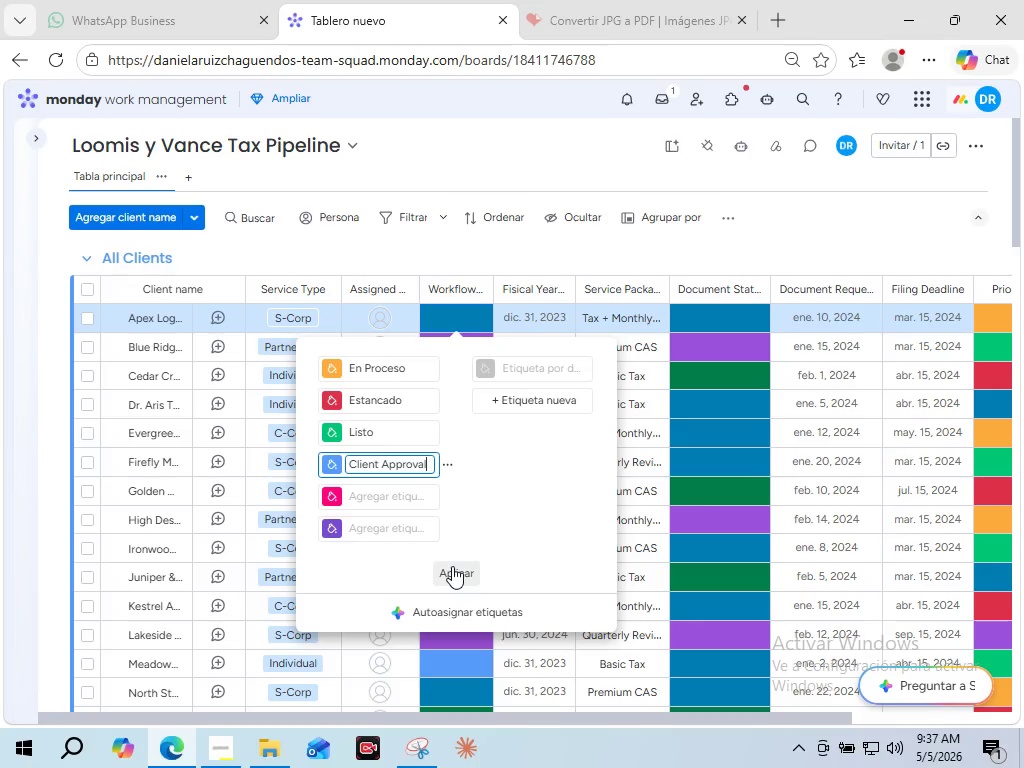 
left_click([452, 566])
 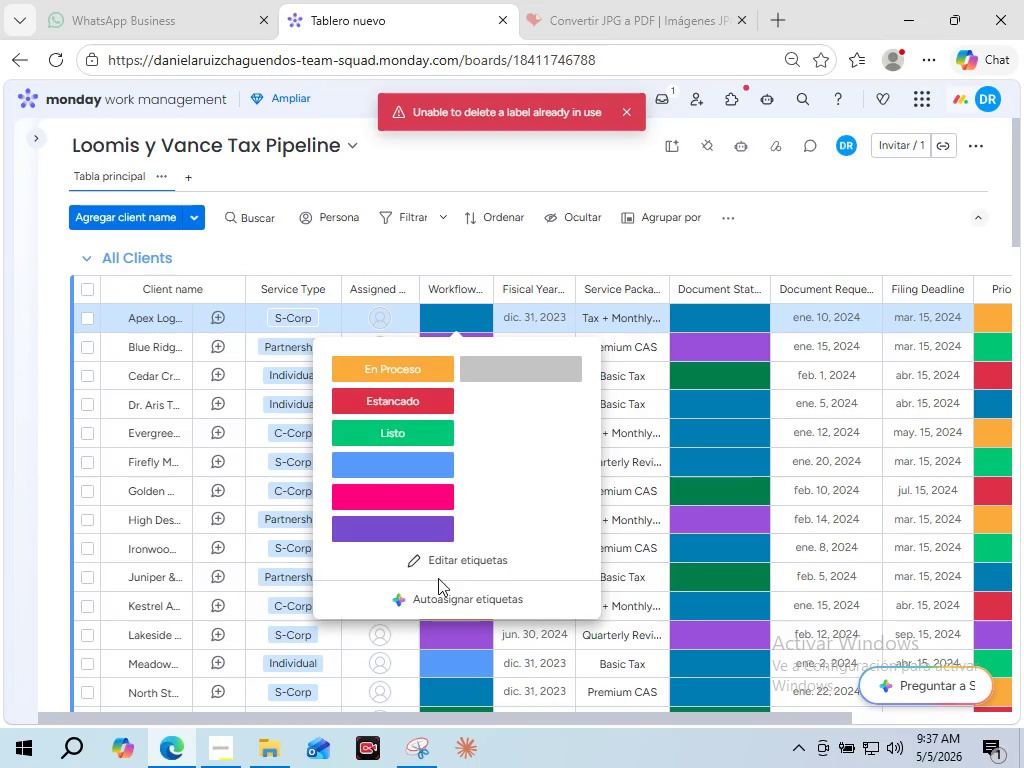 
wait(6.61)
 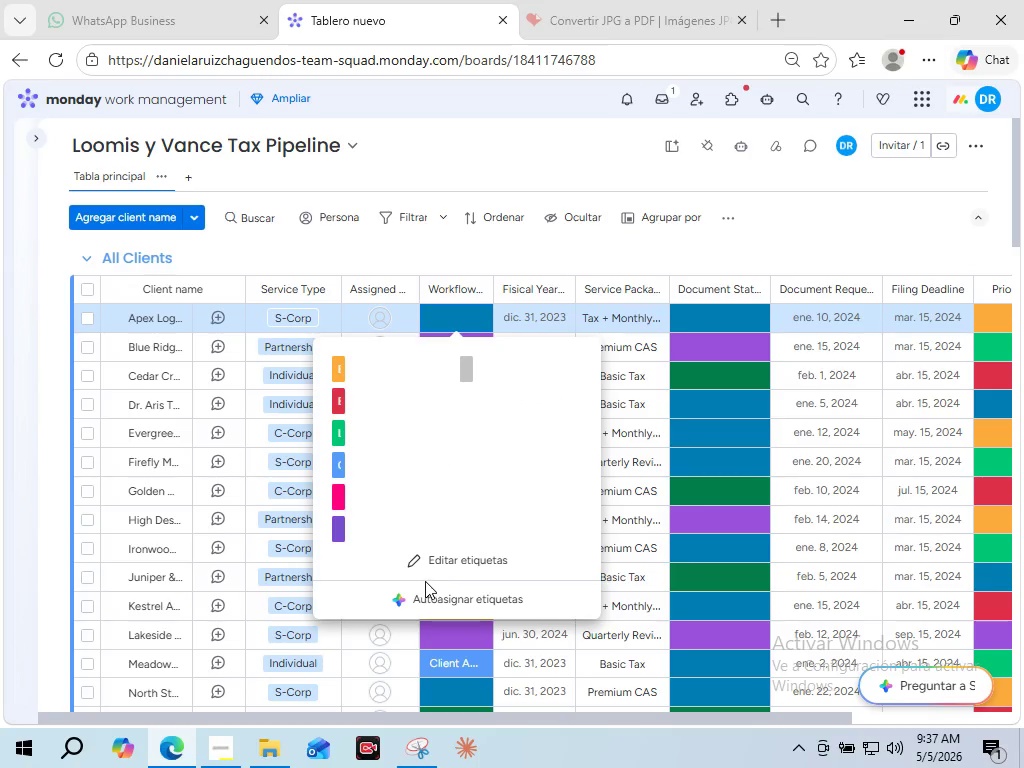 
left_click([842, 232])
 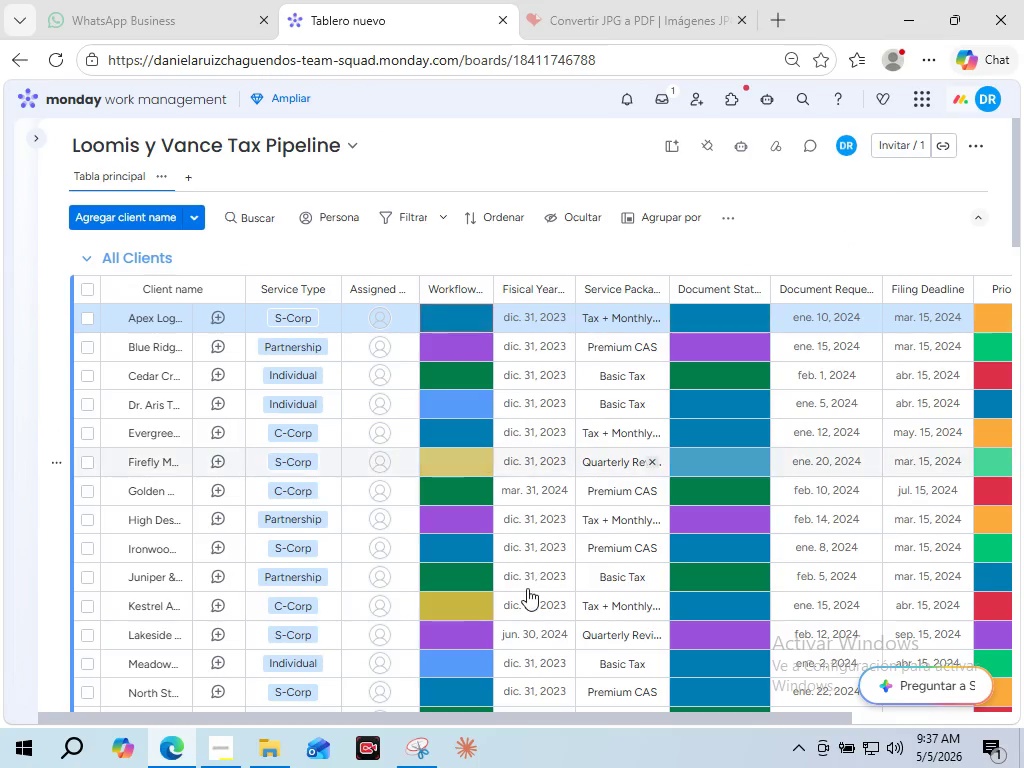 
scroll: coordinate [453, 652], scroll_direction: down, amount: 22.0
 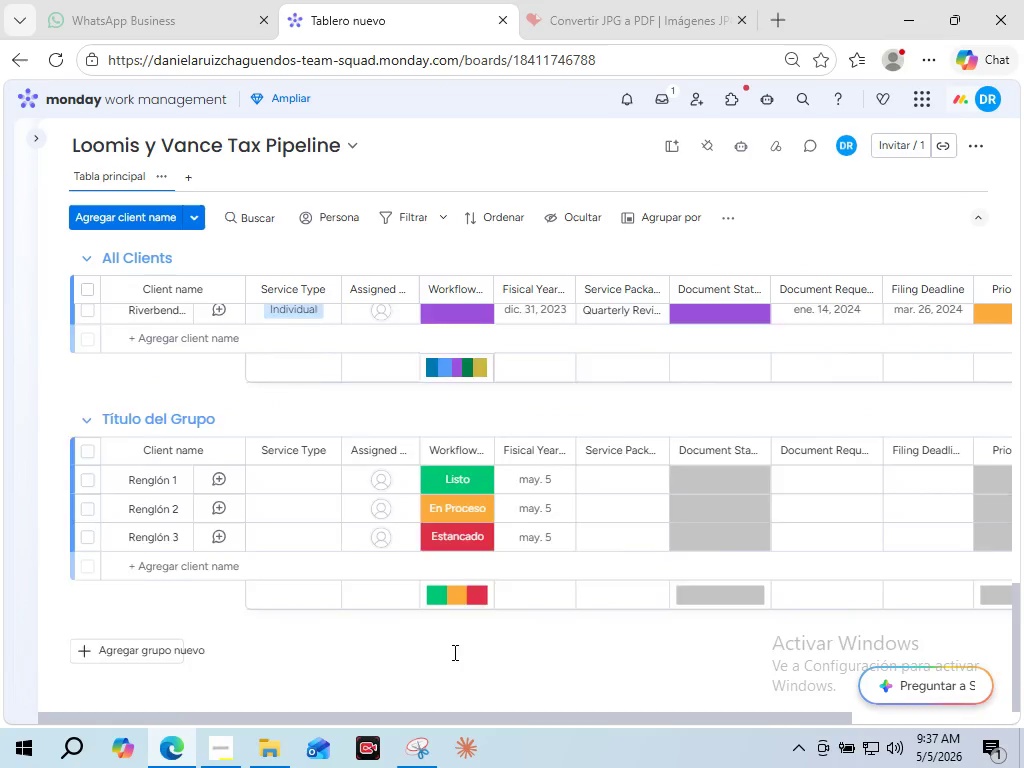 
scroll: coordinate [453, 652], scroll_direction: up, amount: 26.0
 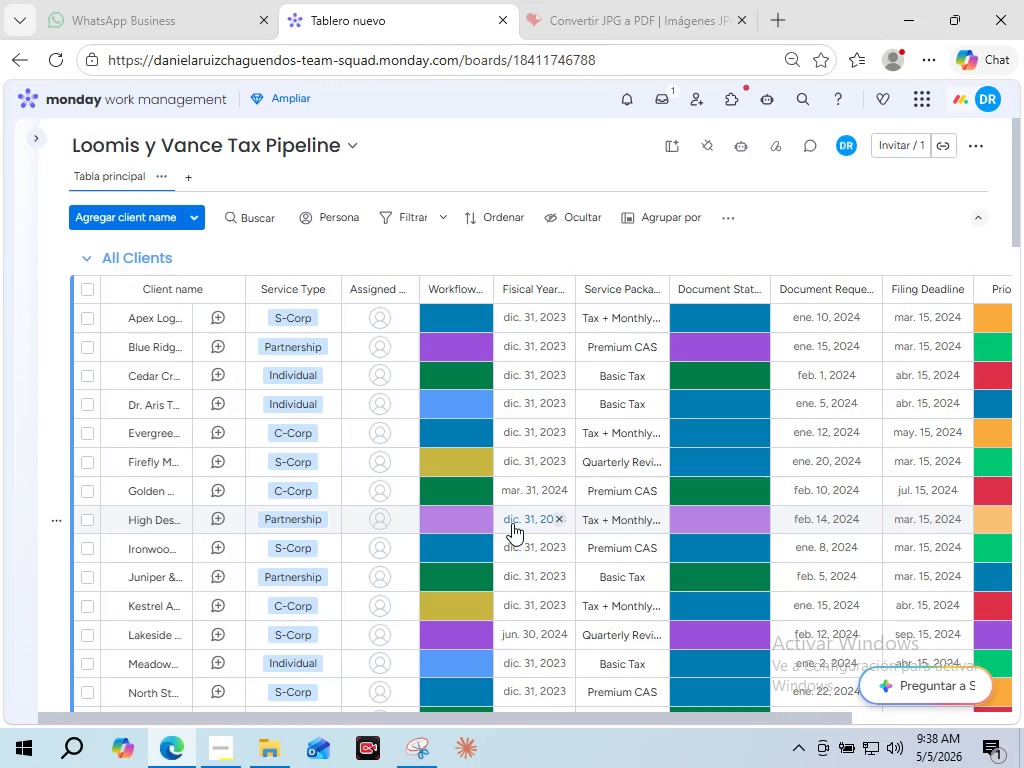 
wait(23.77)
 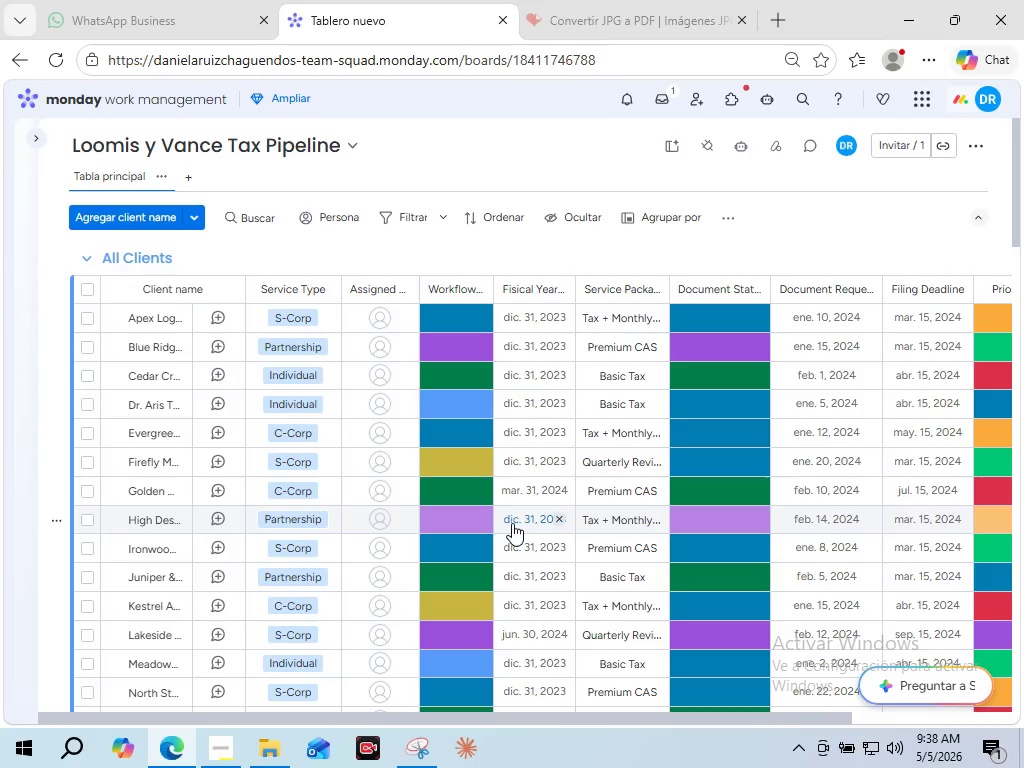 
scroll: coordinate [80, 668], scroll_direction: down, amount: 28.0
 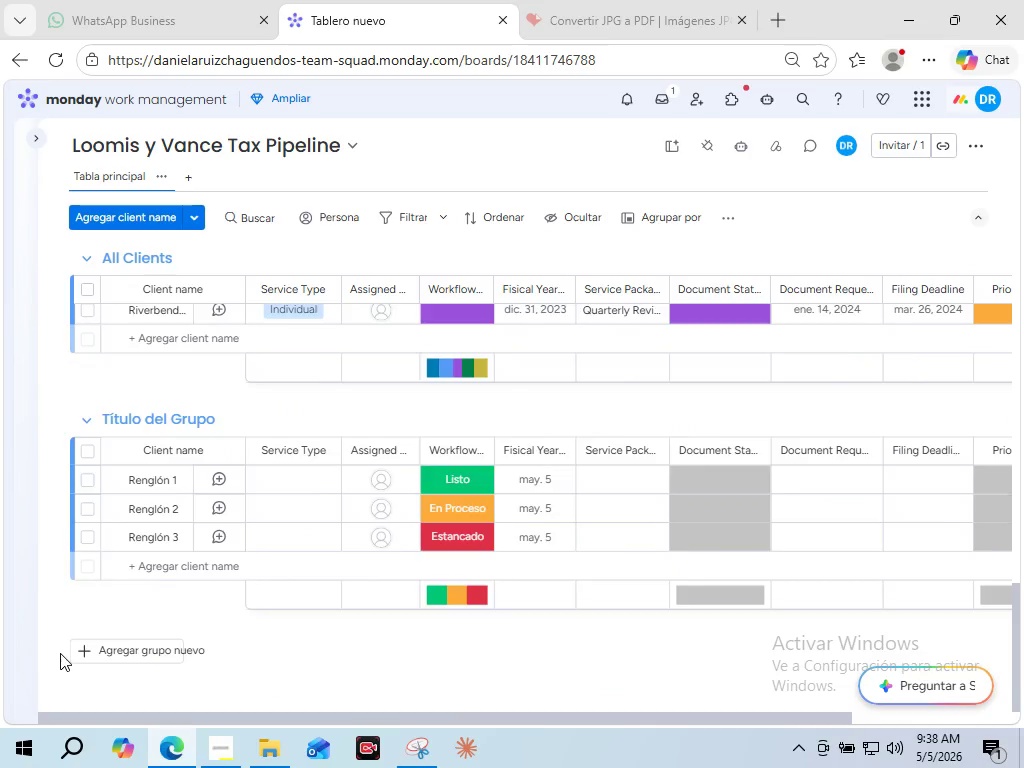 
scroll: coordinate [60, 653], scroll_direction: up, amount: 1.0
 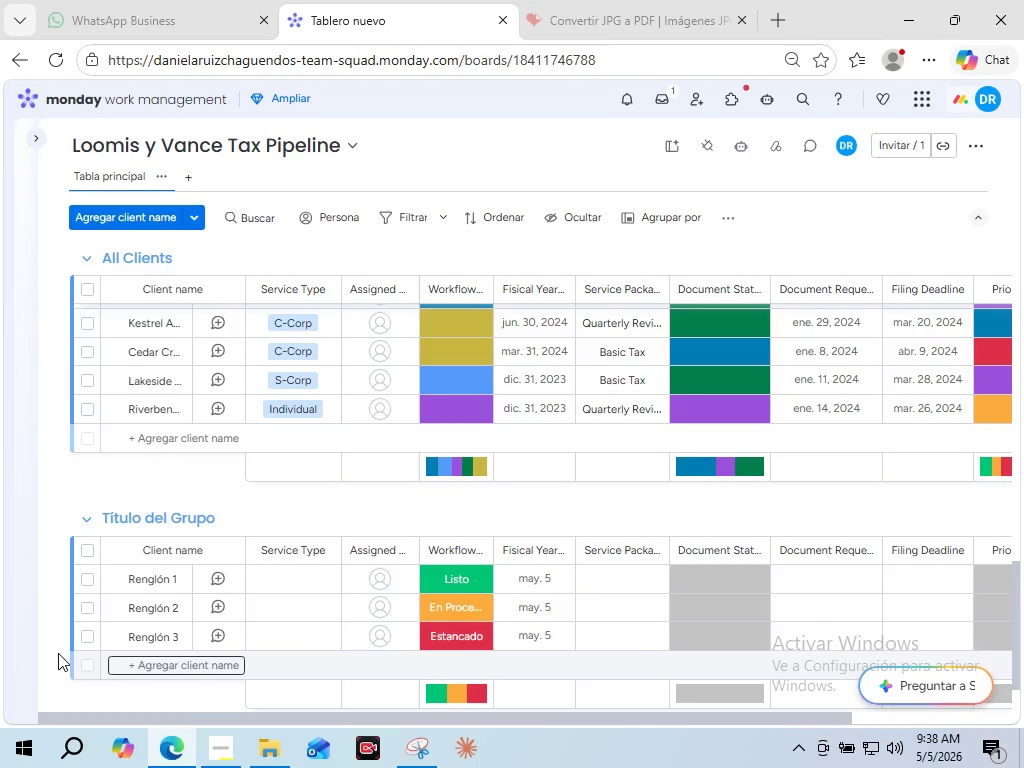 
wait(20.96)
 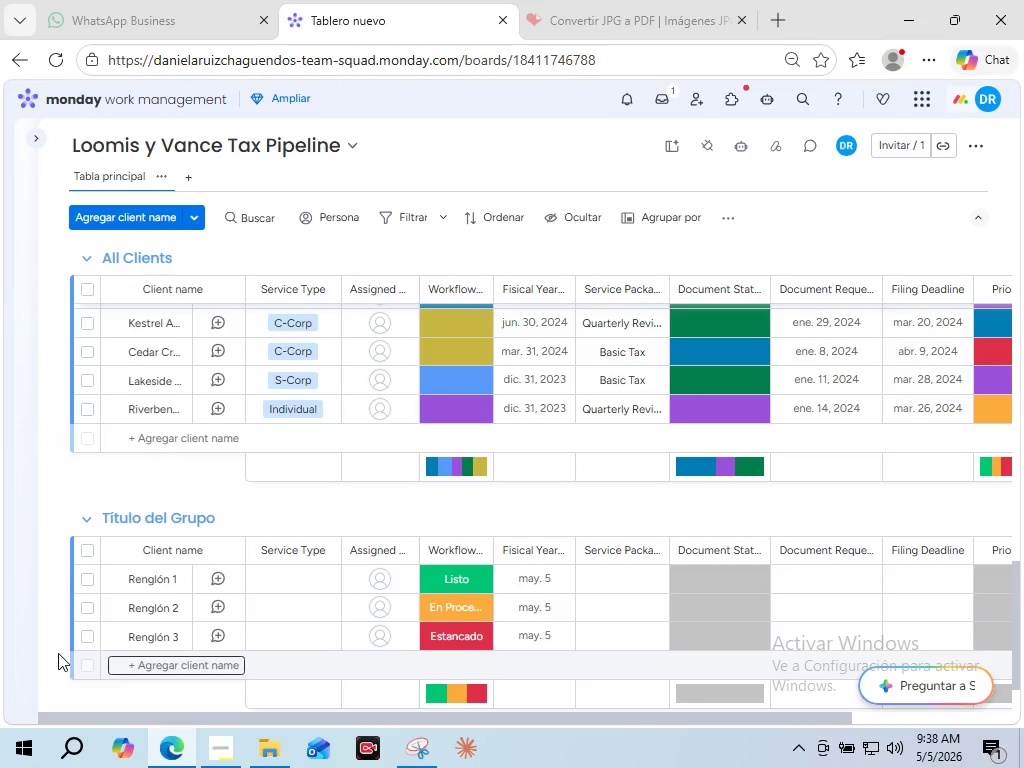 
scroll: coordinate [220, 516], scroll_direction: up, amount: 19.0
 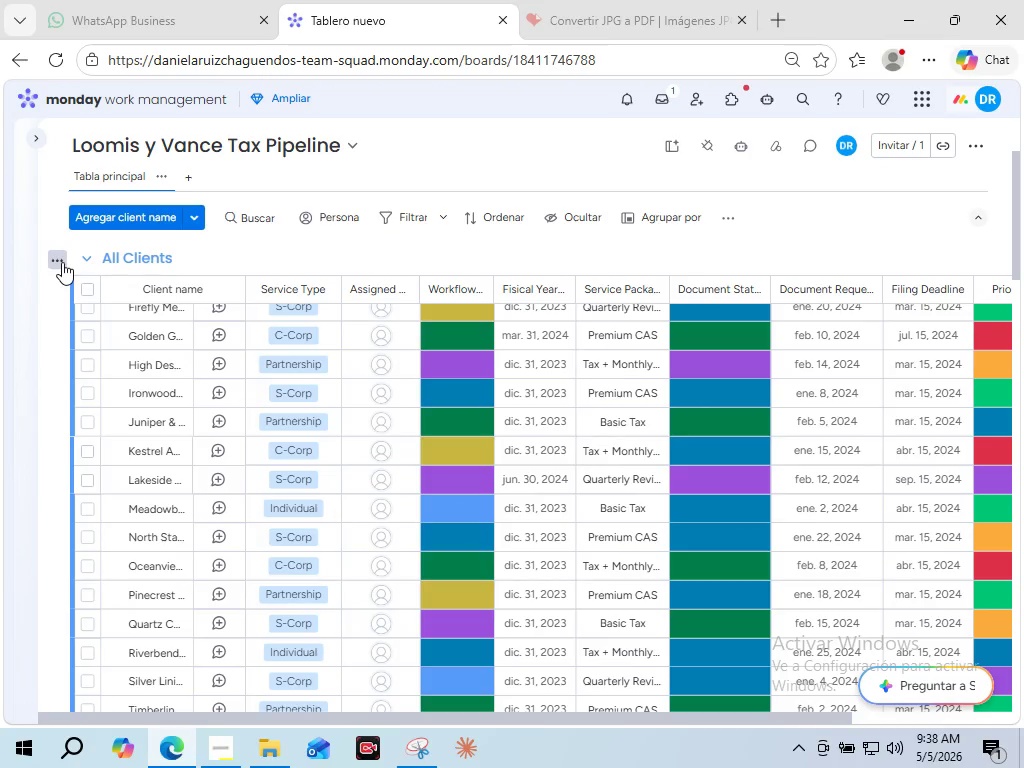 
left_click([62, 262])
 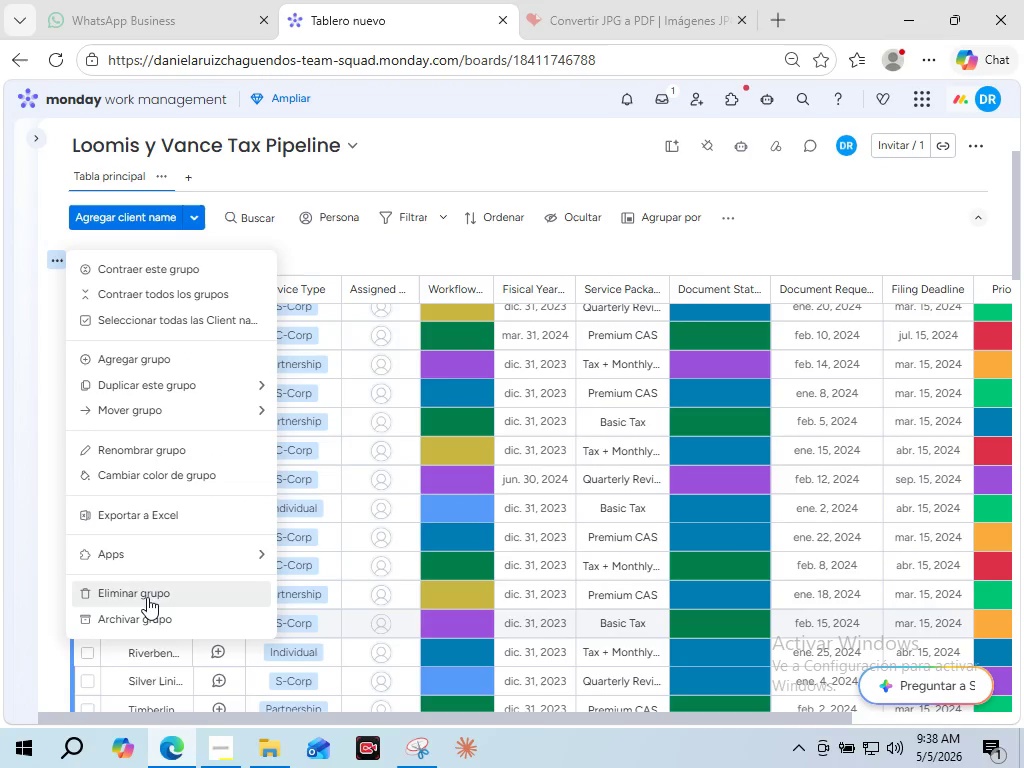 
left_click([147, 597])
 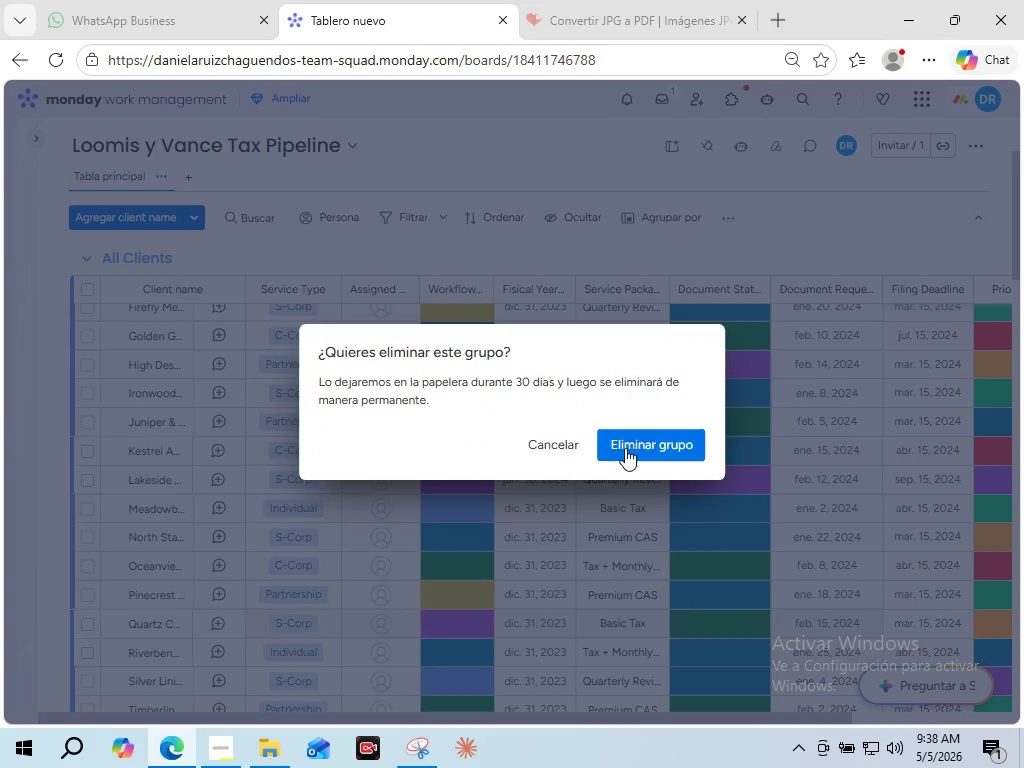 
left_click([622, 446])
 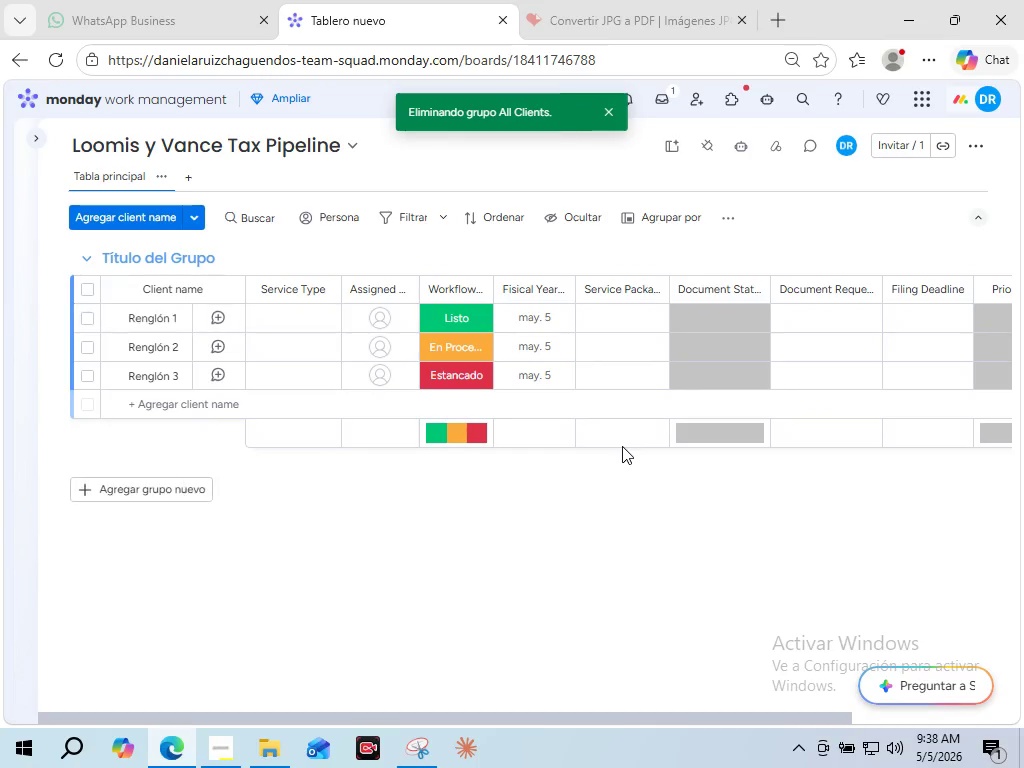 
wait(9.42)
 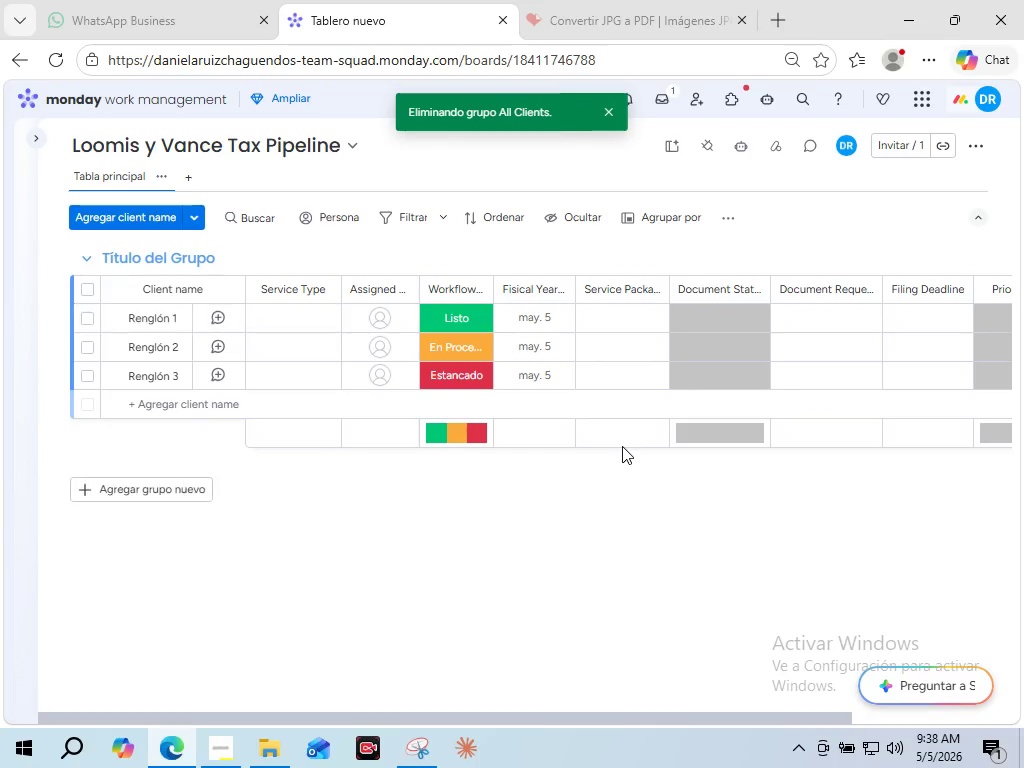 
left_click([447, 315])
 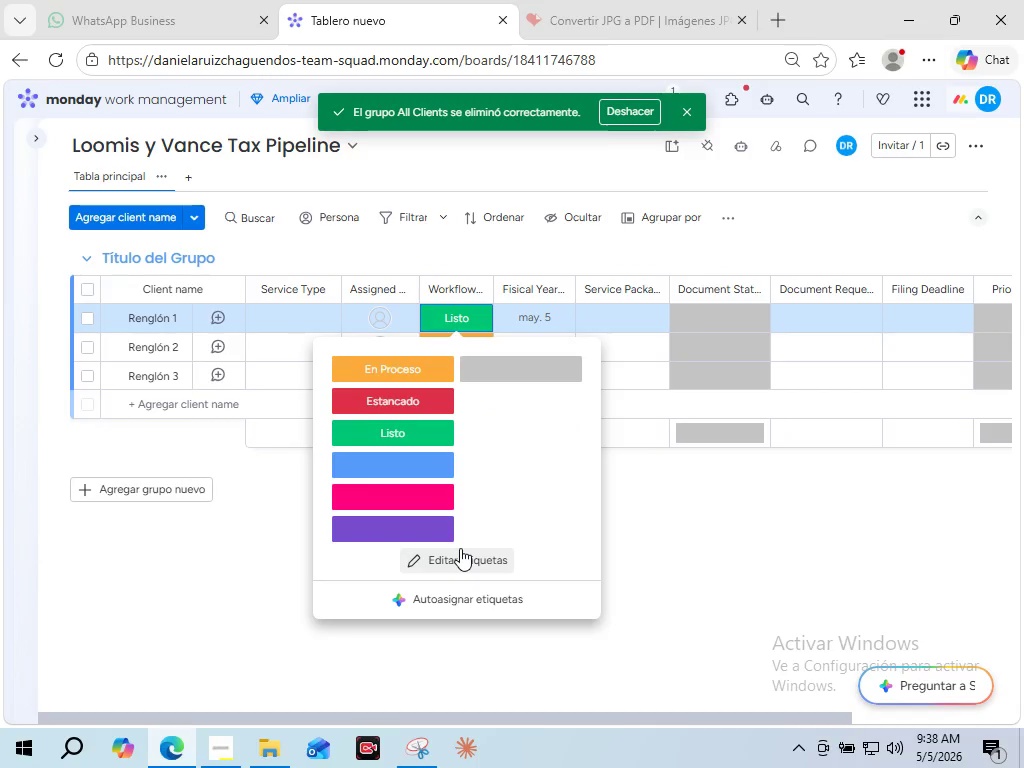 
mouse_move([437, 543])
 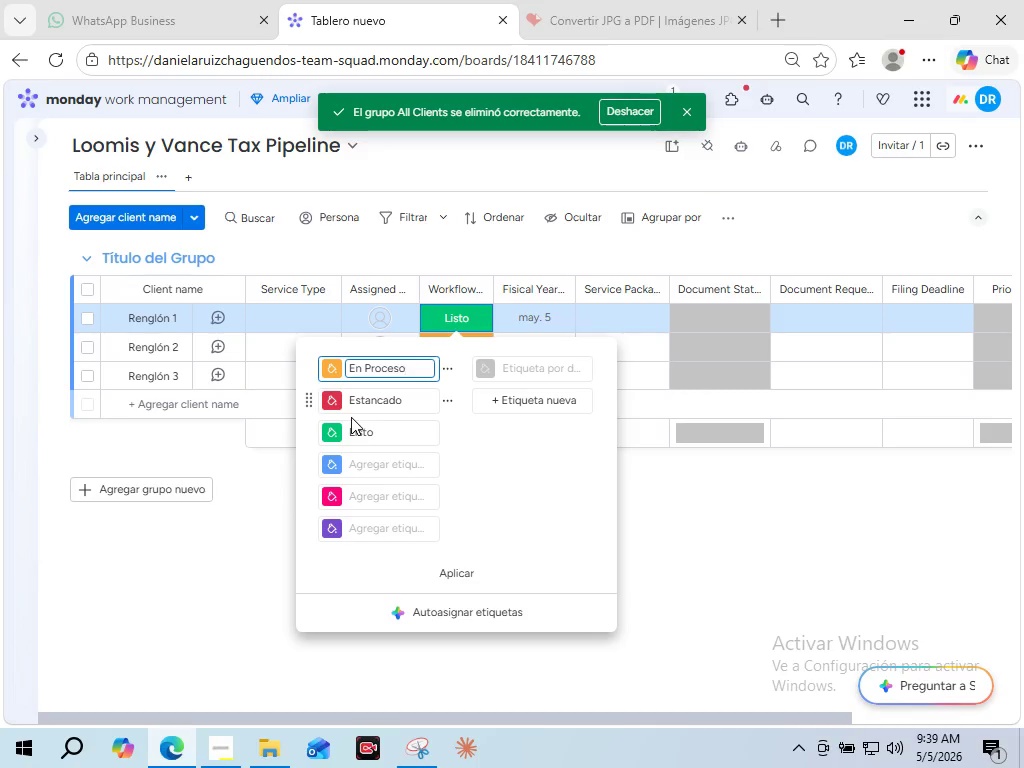 
wait(38.62)
 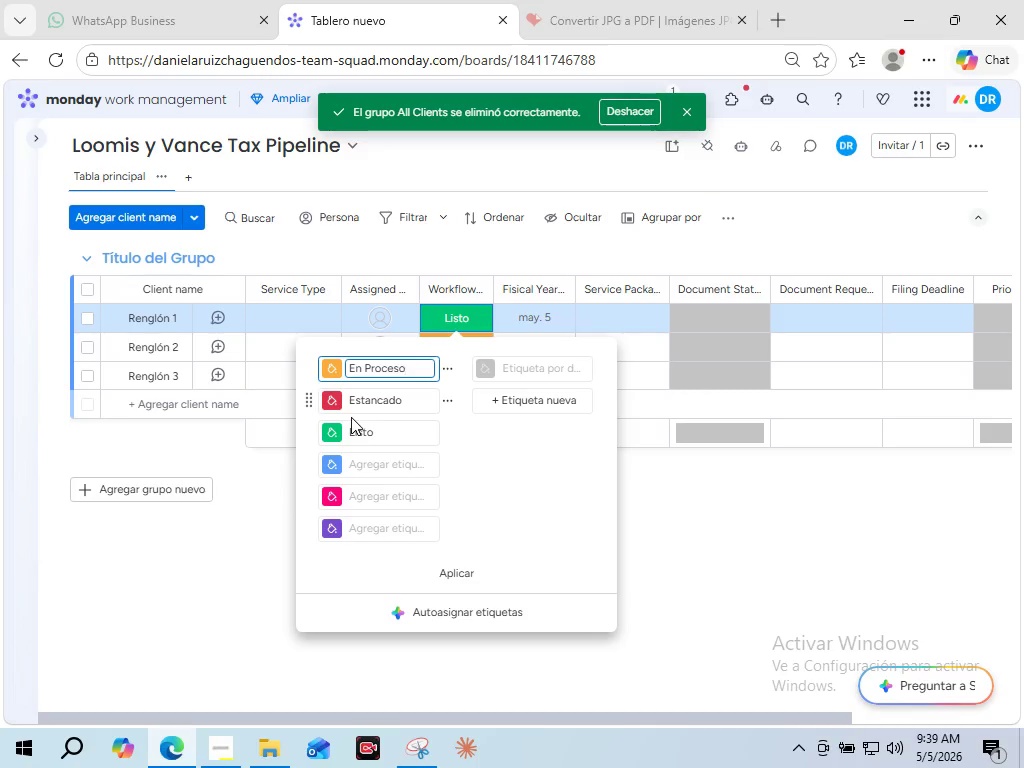 
hold_key(key=Backspace, duration=1.64)
 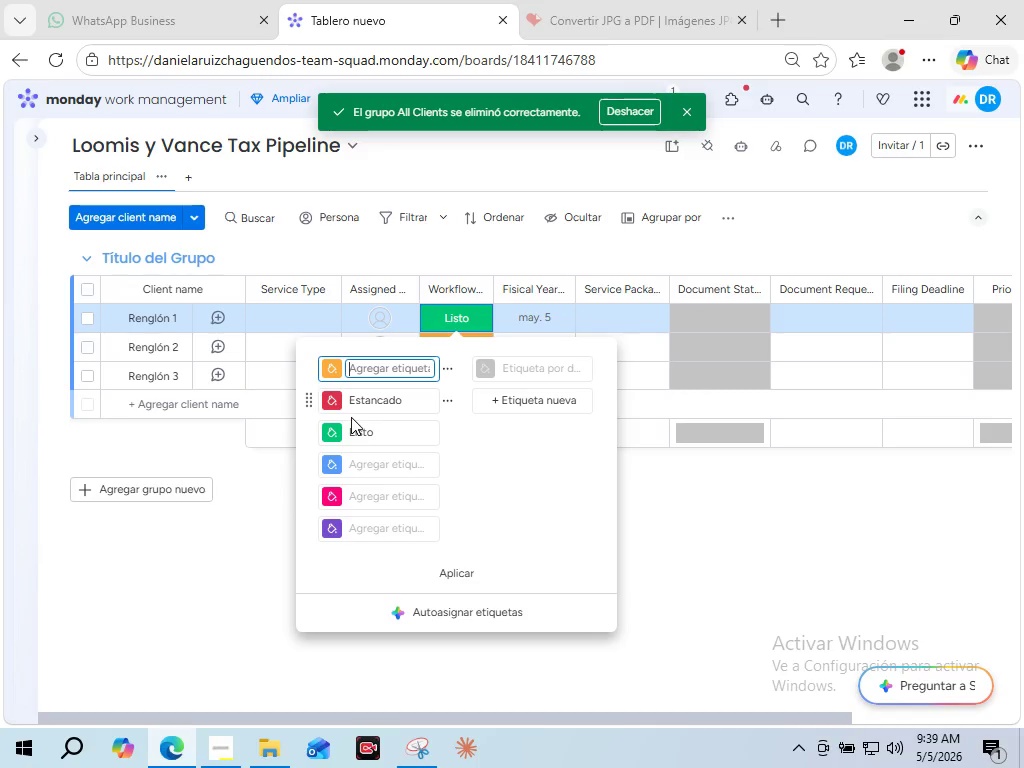 
hold_key(key=Backspace, duration=1.12)
 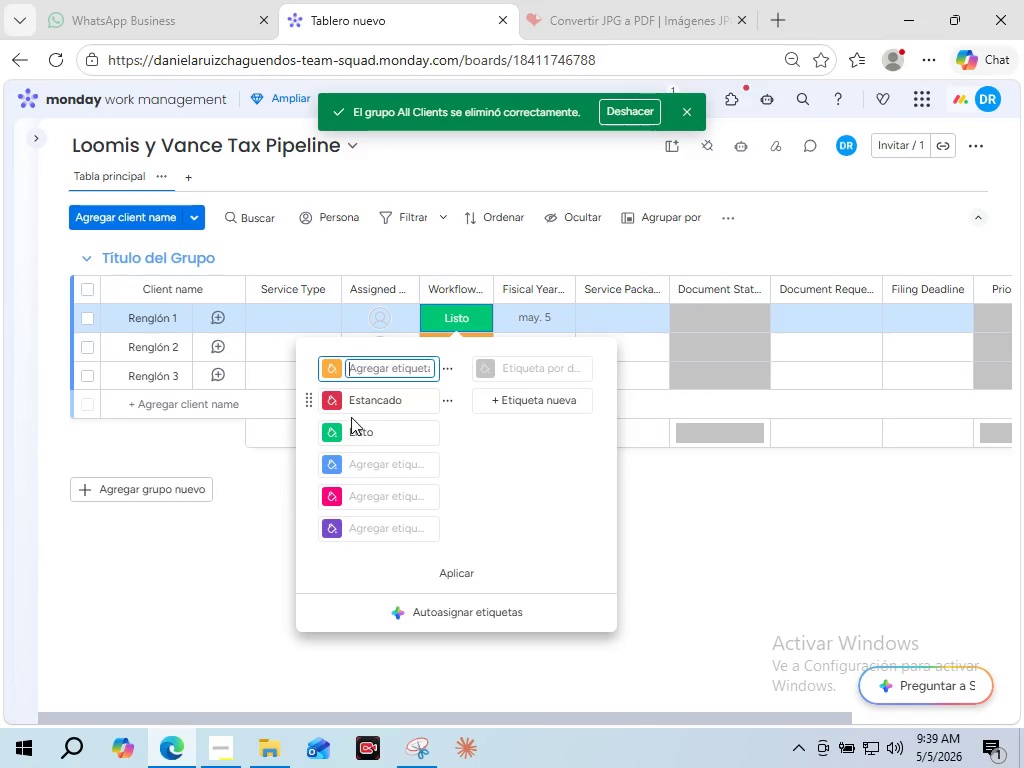 
type(Data Entry)
 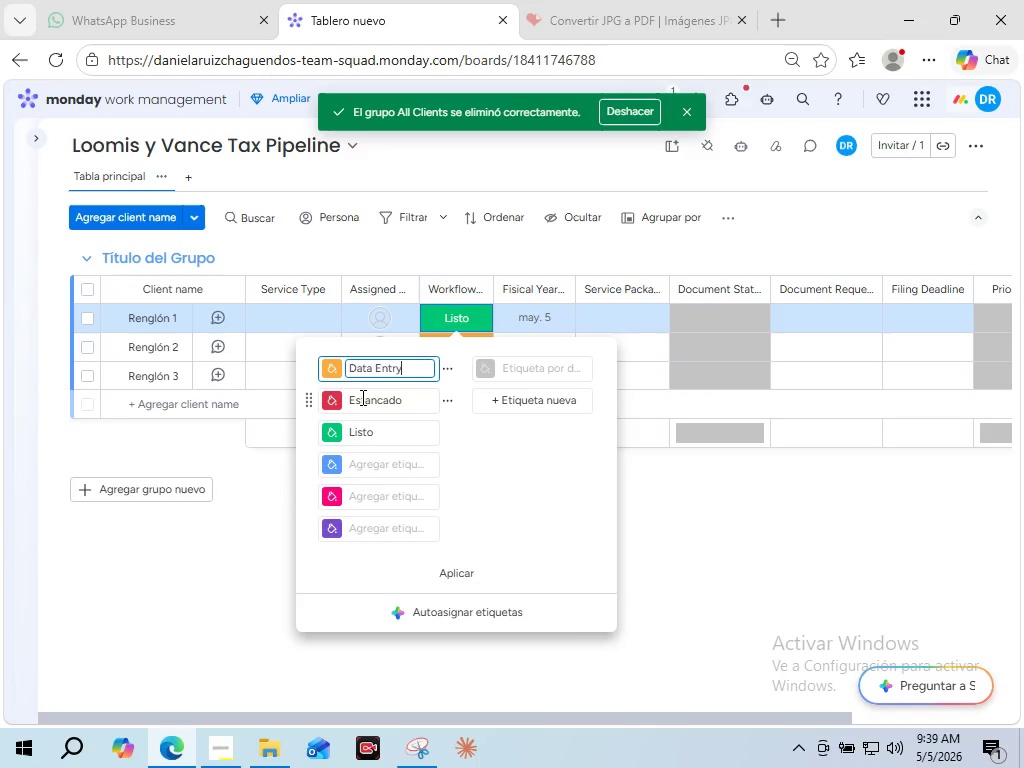 
double_click([361, 397])
 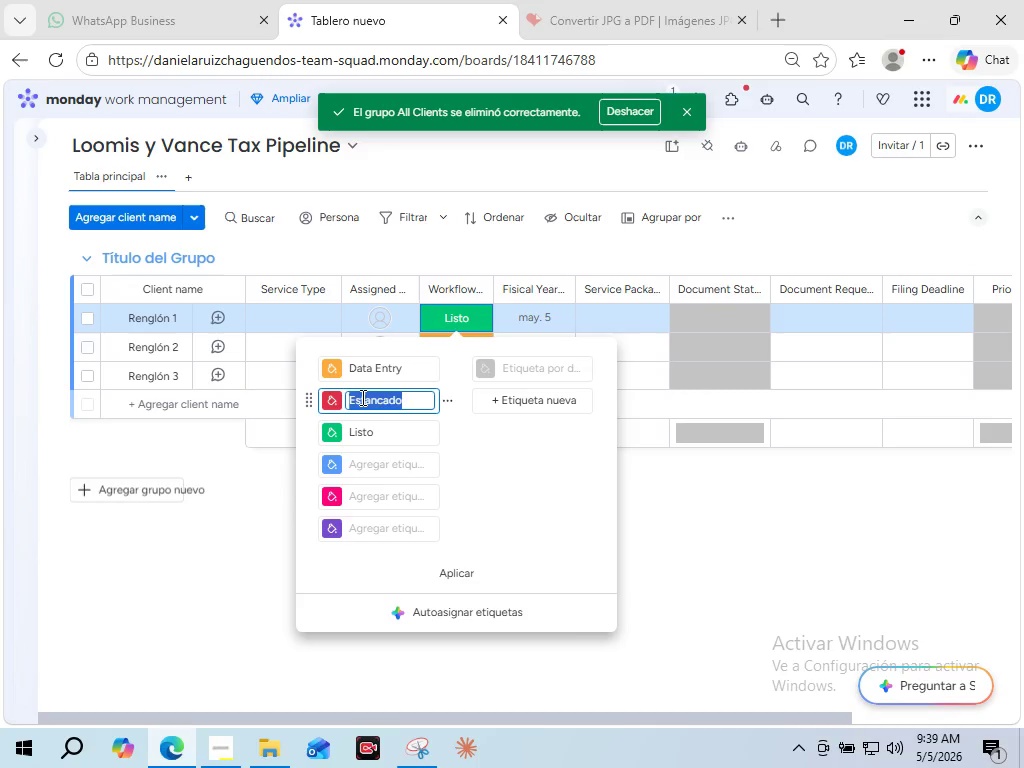 
triple_click([361, 397])
 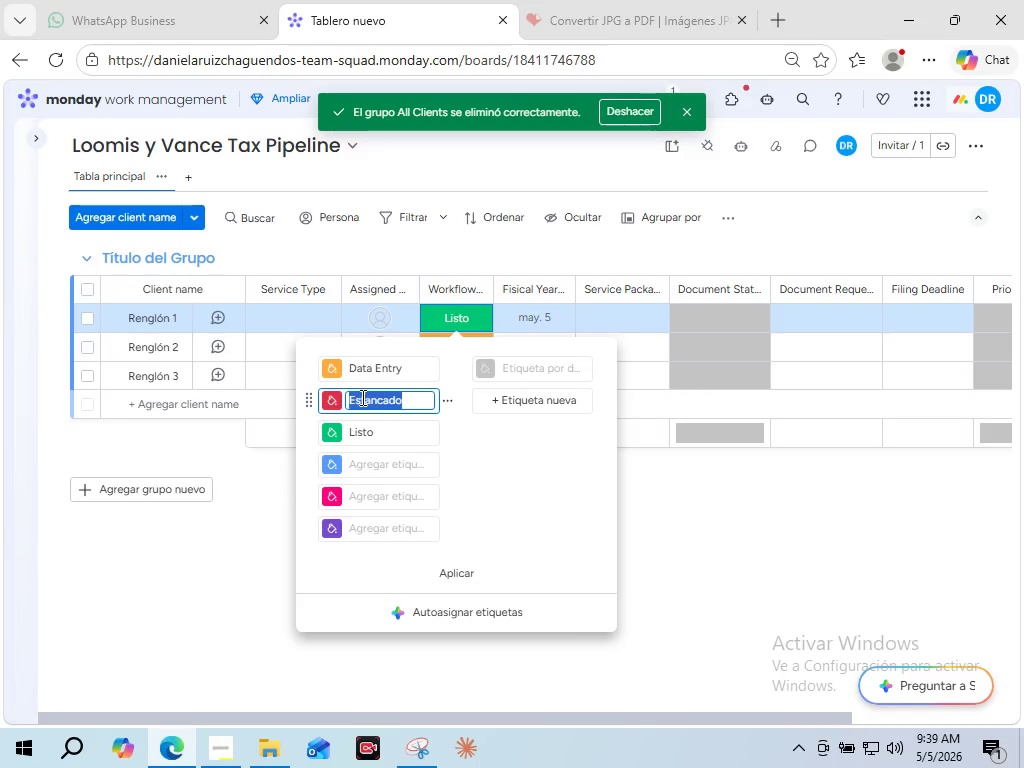 
type(Document Request)
 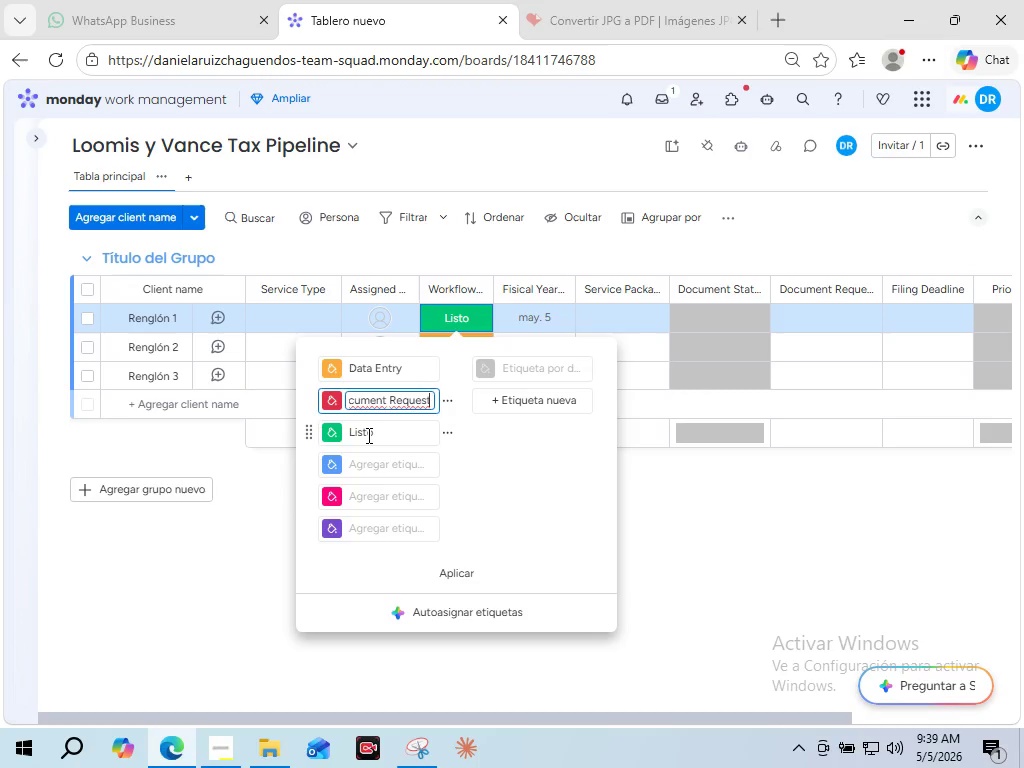 
double_click([367, 435])
 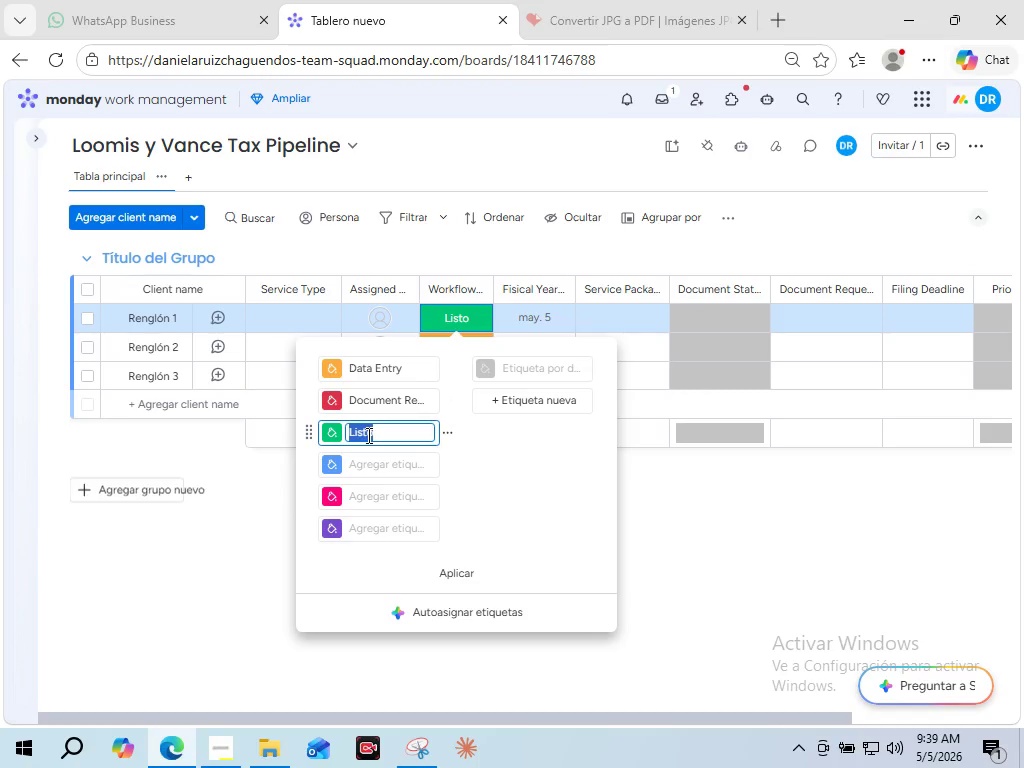 
triple_click([367, 435])
 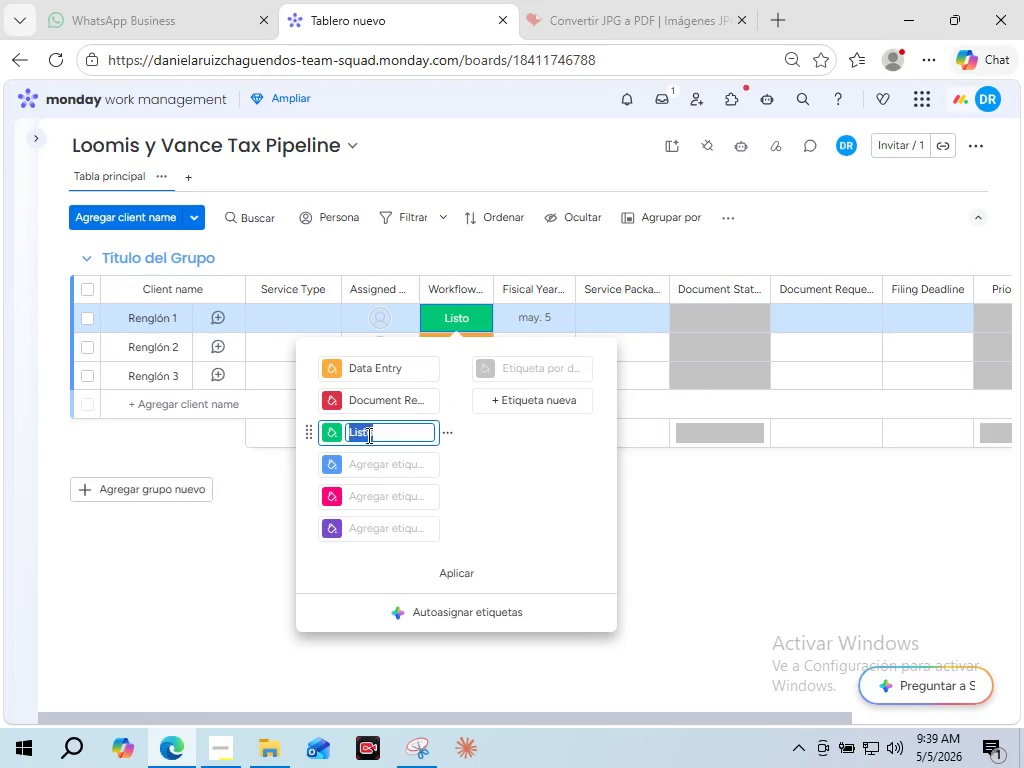 
type(inal Filing)
 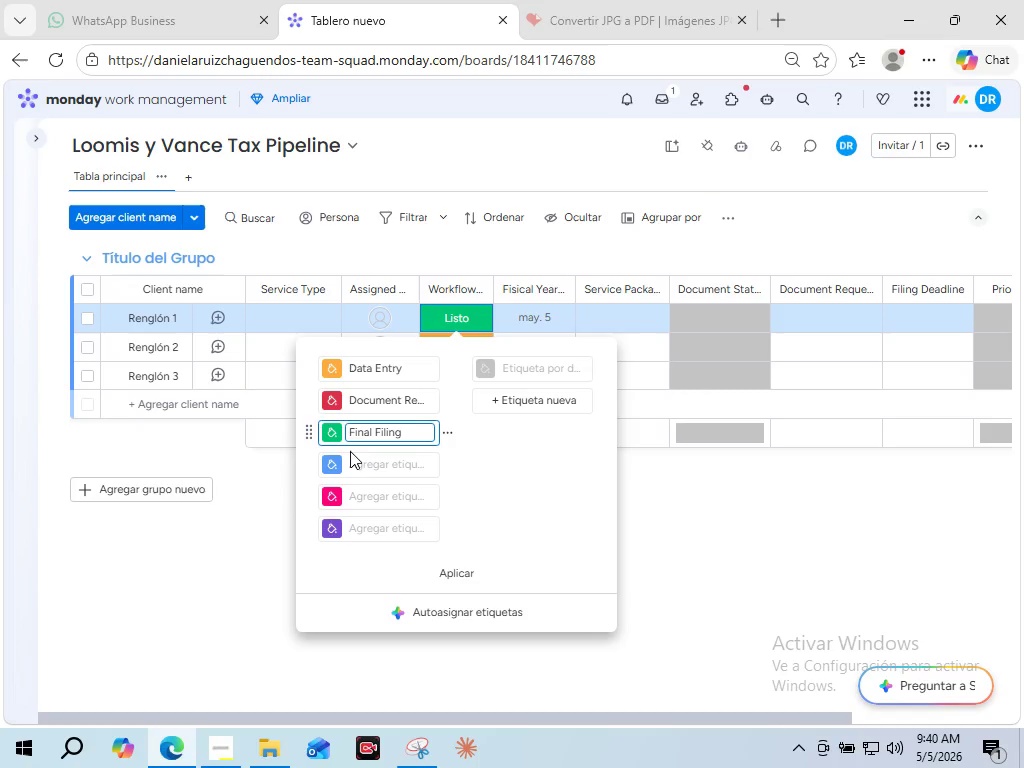 
left_click([373, 468])
 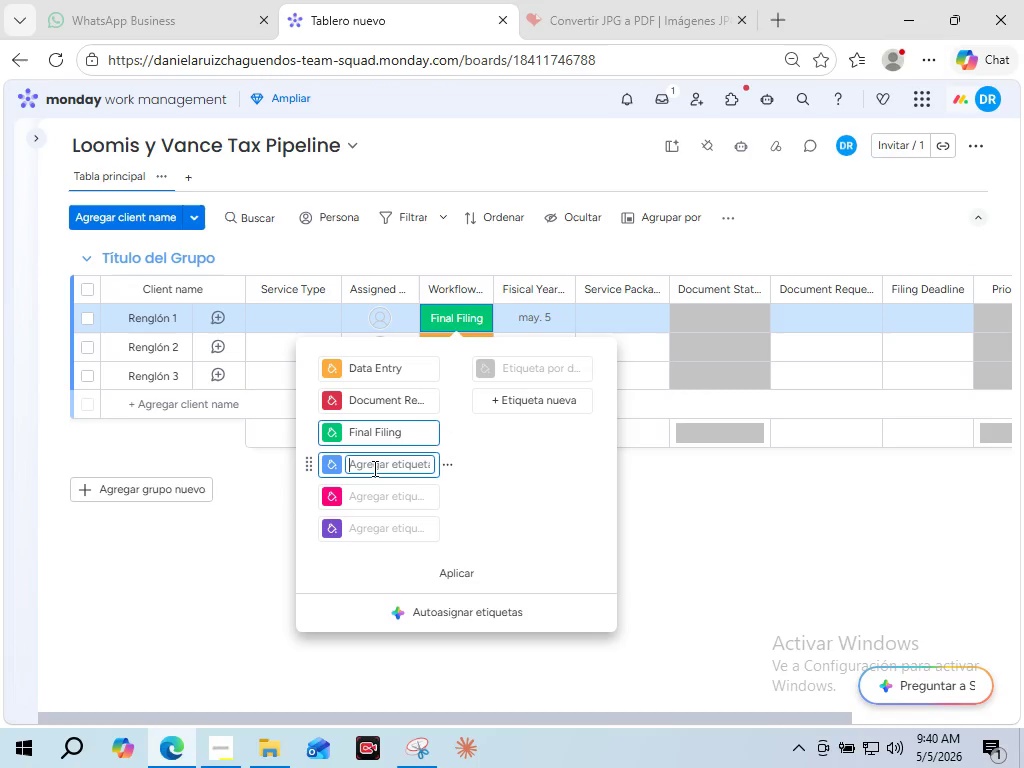 
double_click([373, 468])
 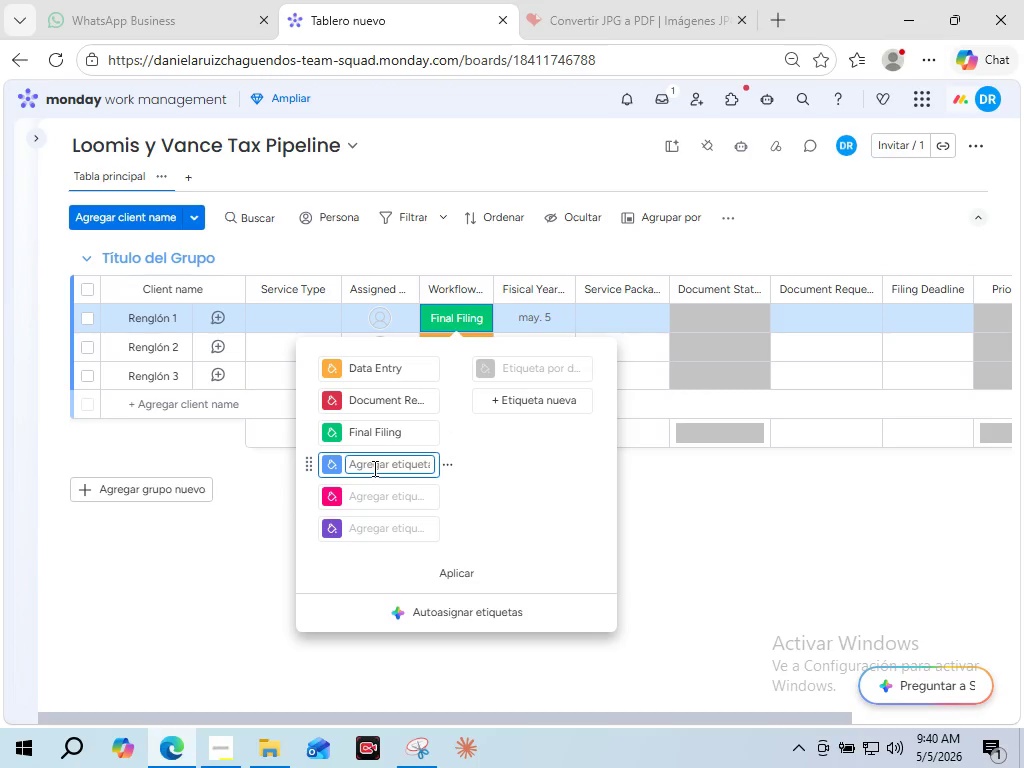 
triple_click([373, 468])
 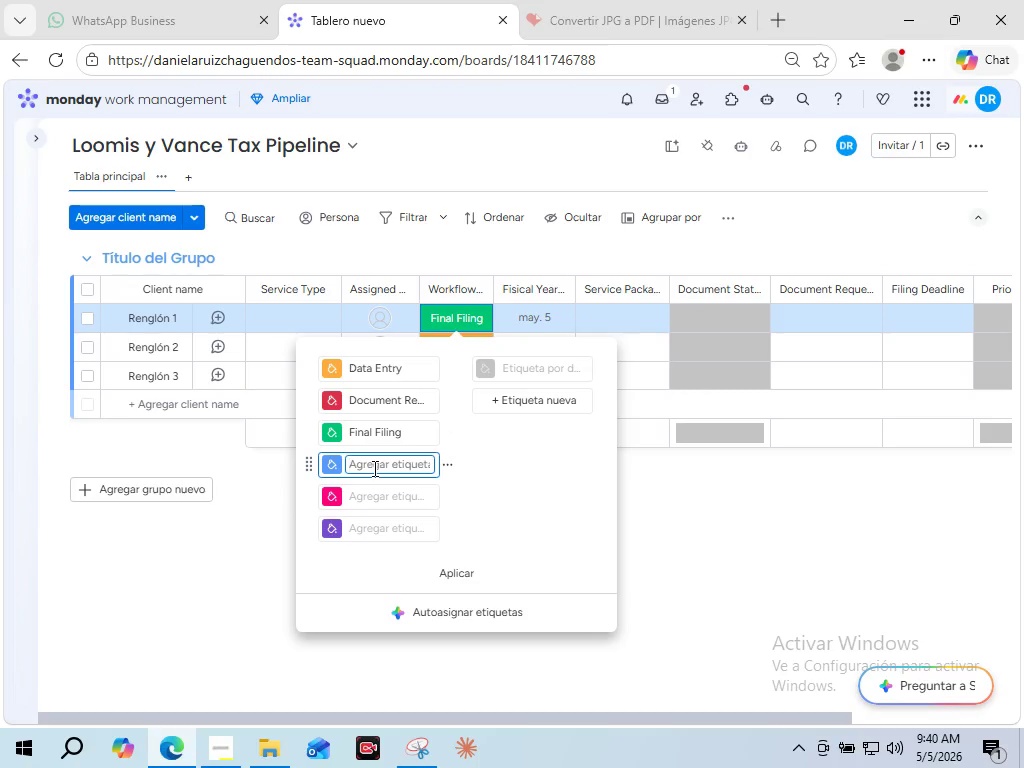 
type(Client Apro)
key(Backspace)
key(Backspace)
type(proval)
 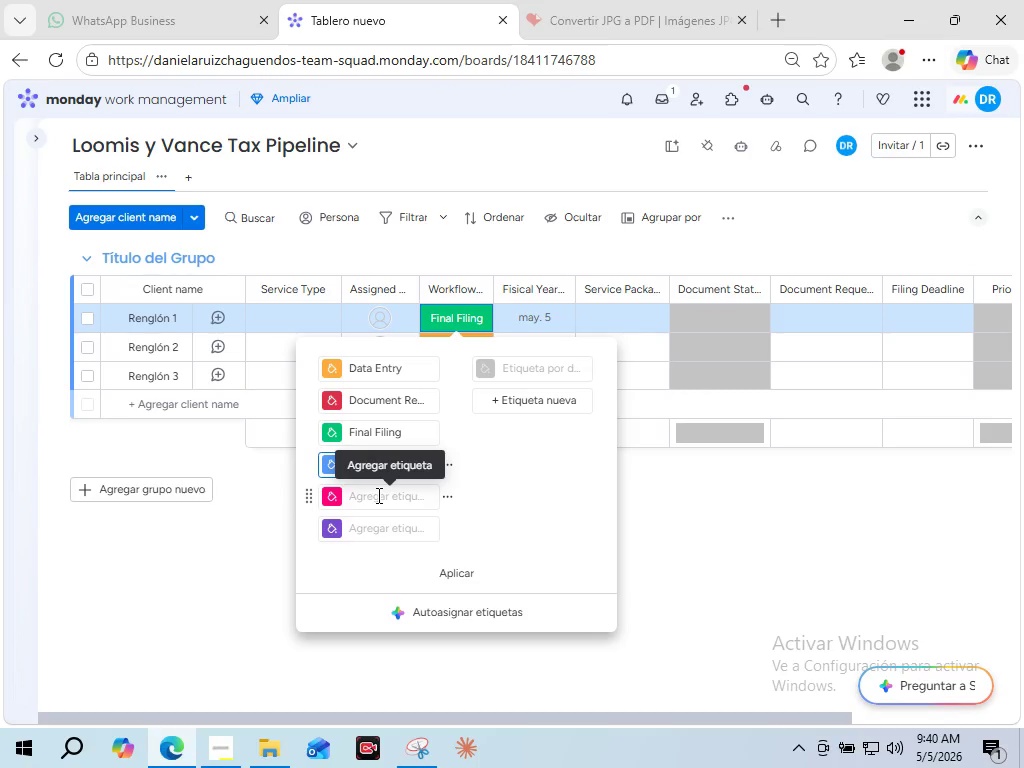 
wait(8.17)
 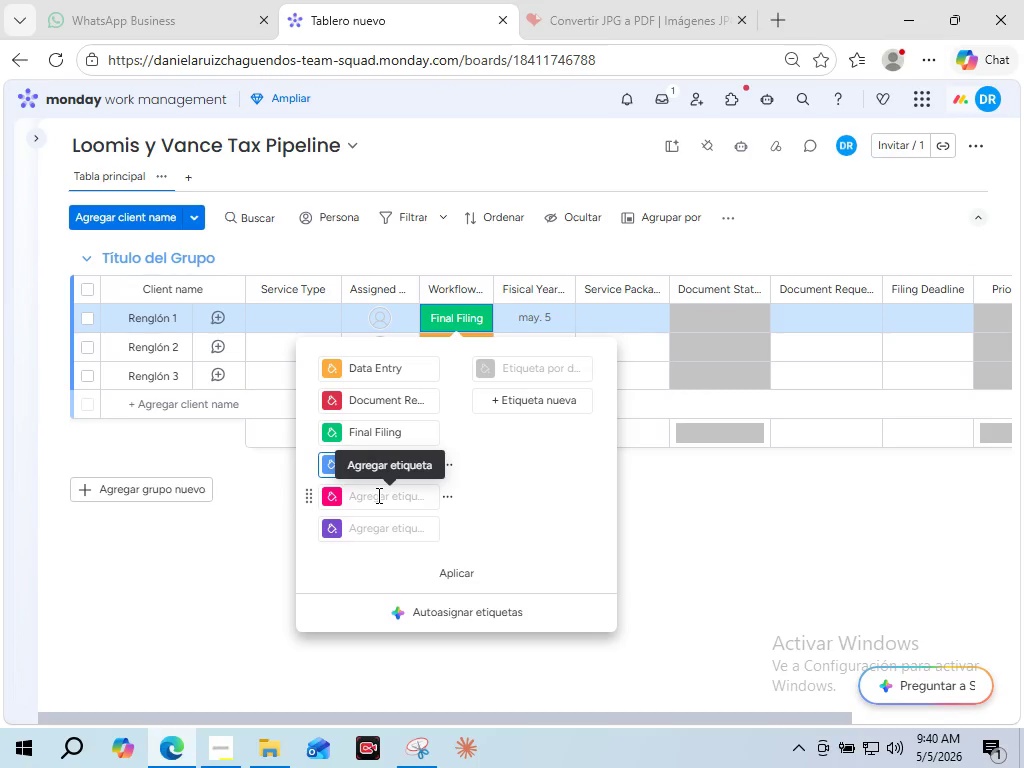 
left_click([377, 495])
 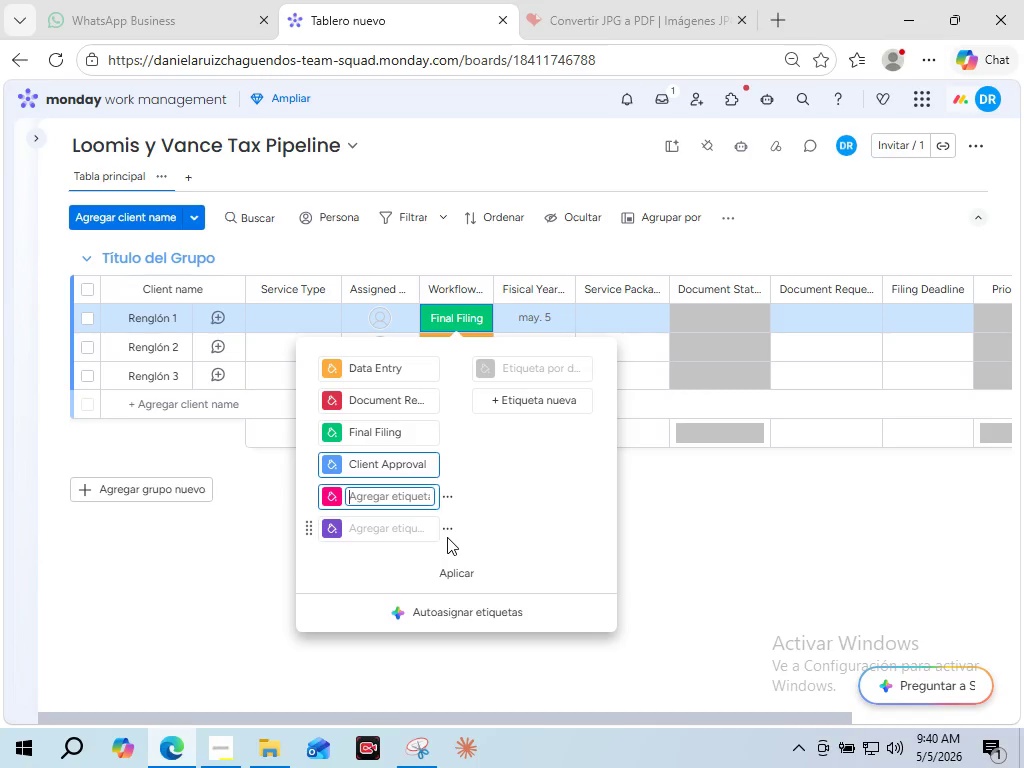 
left_click([446, 532])
 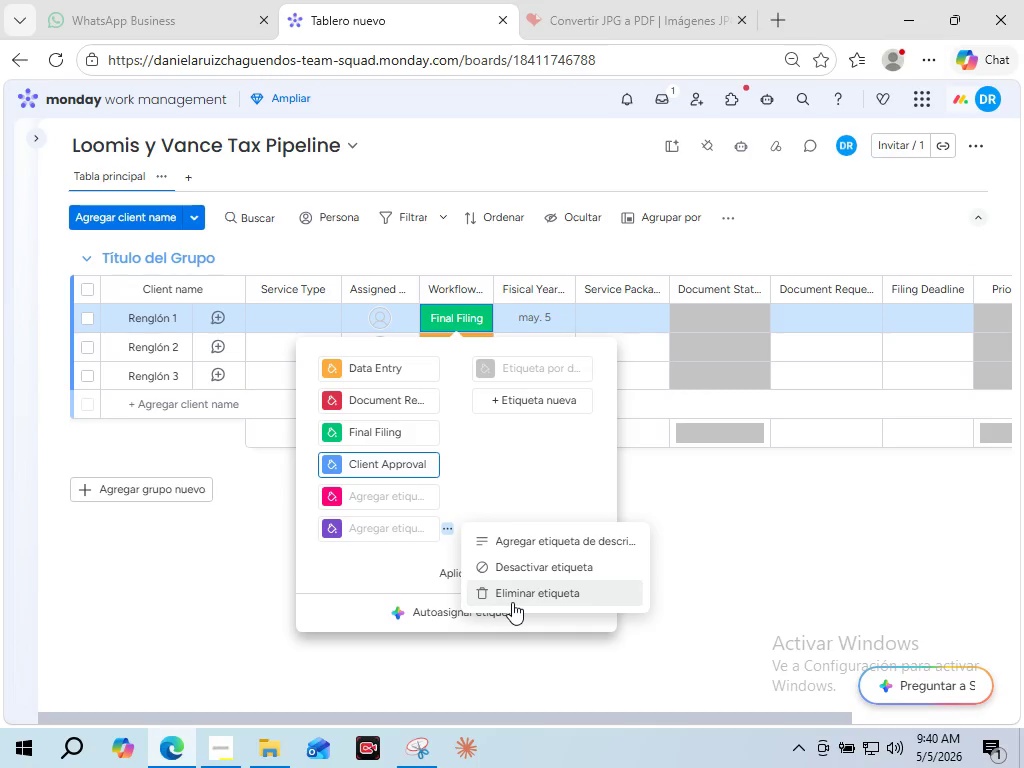 
left_click([512, 602])
 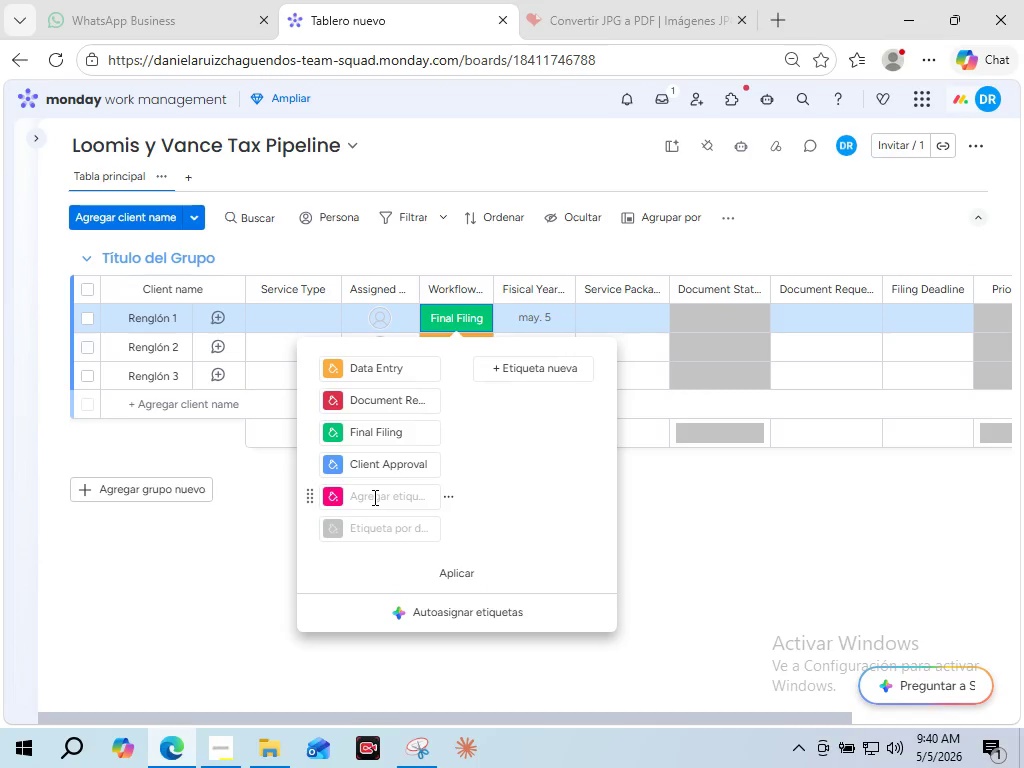 
left_click([373, 497])
 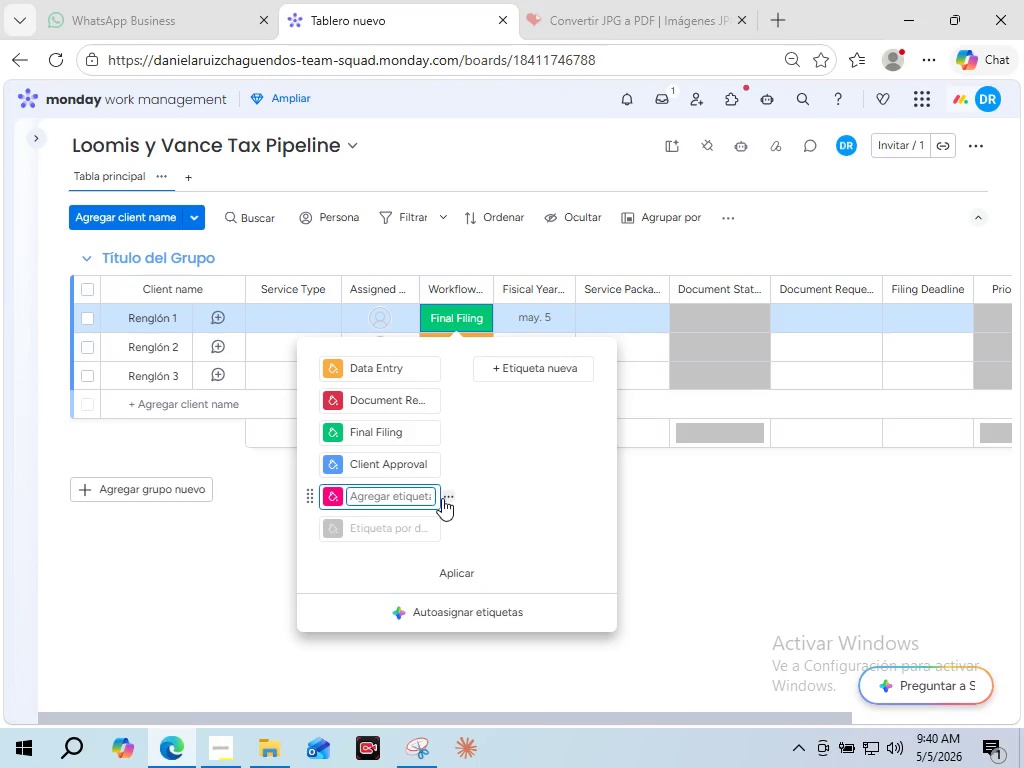 
wait(5.72)
 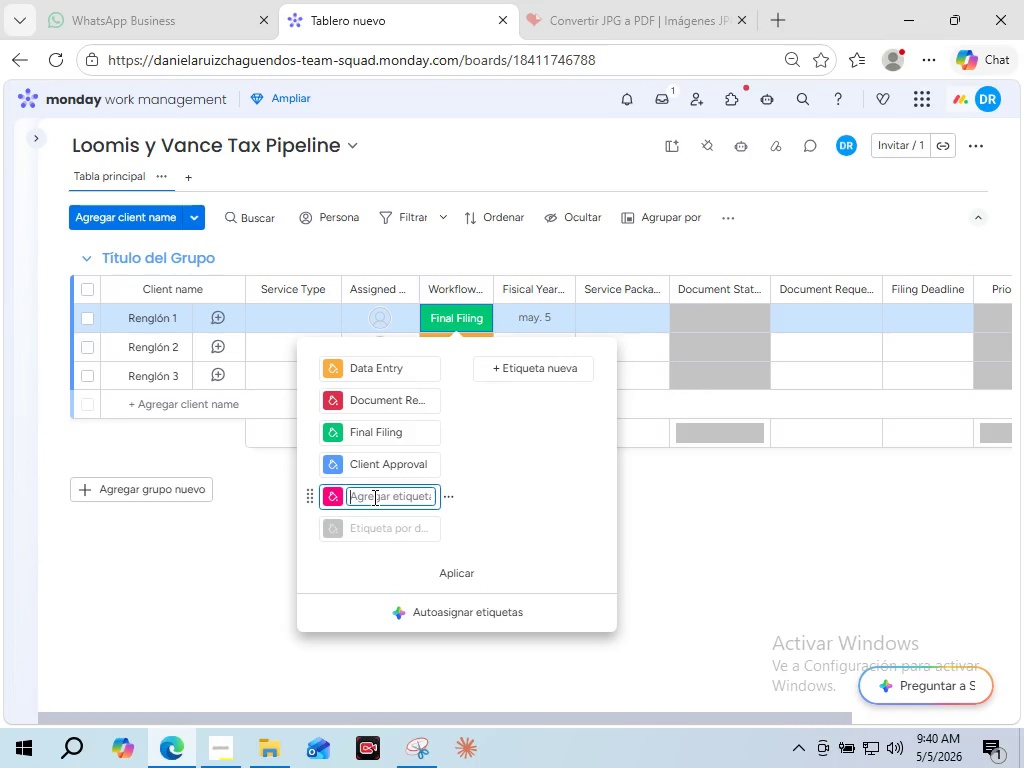 
left_click([450, 497])
 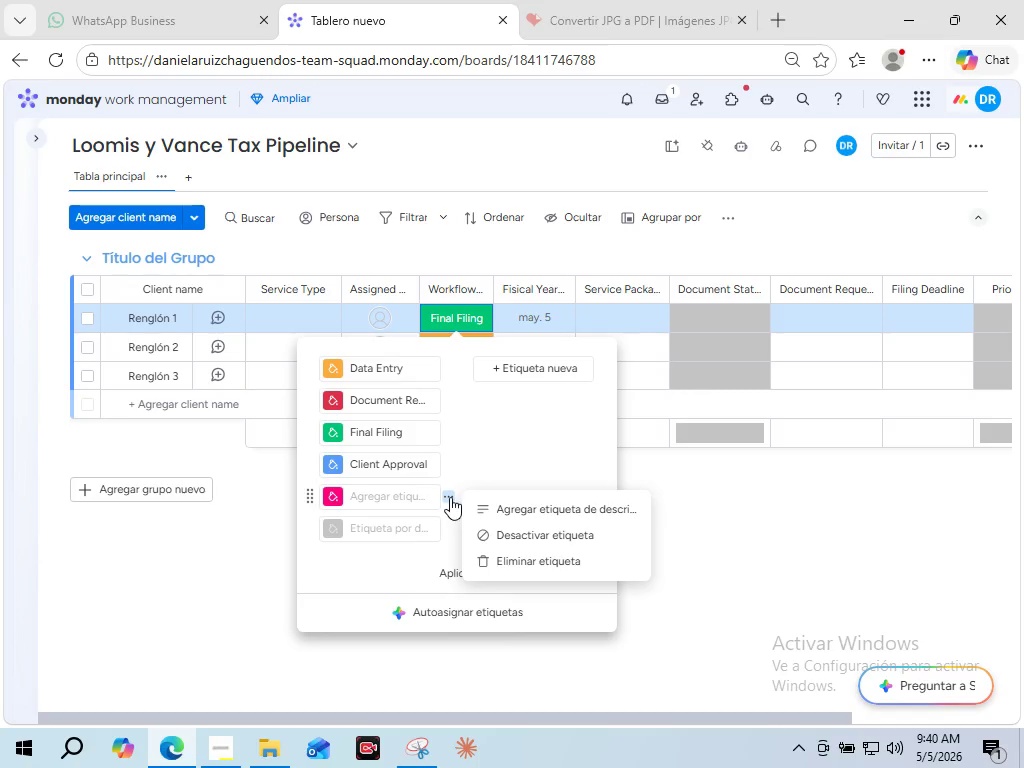 
left_click([497, 562])
 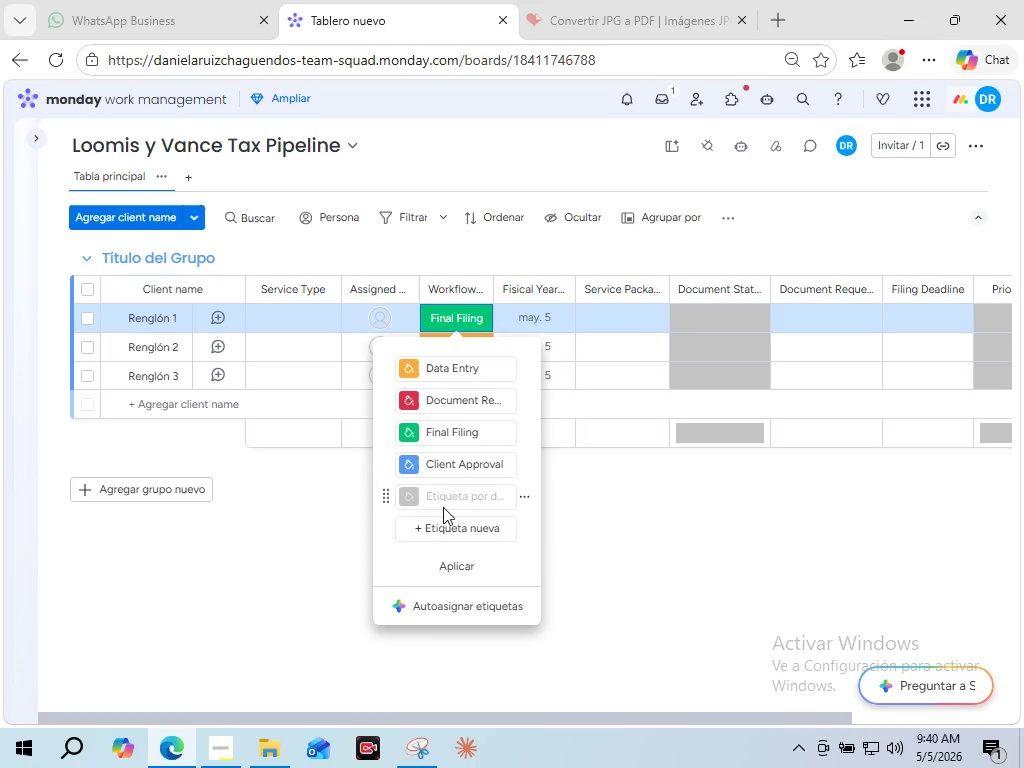 
left_click([450, 497])
 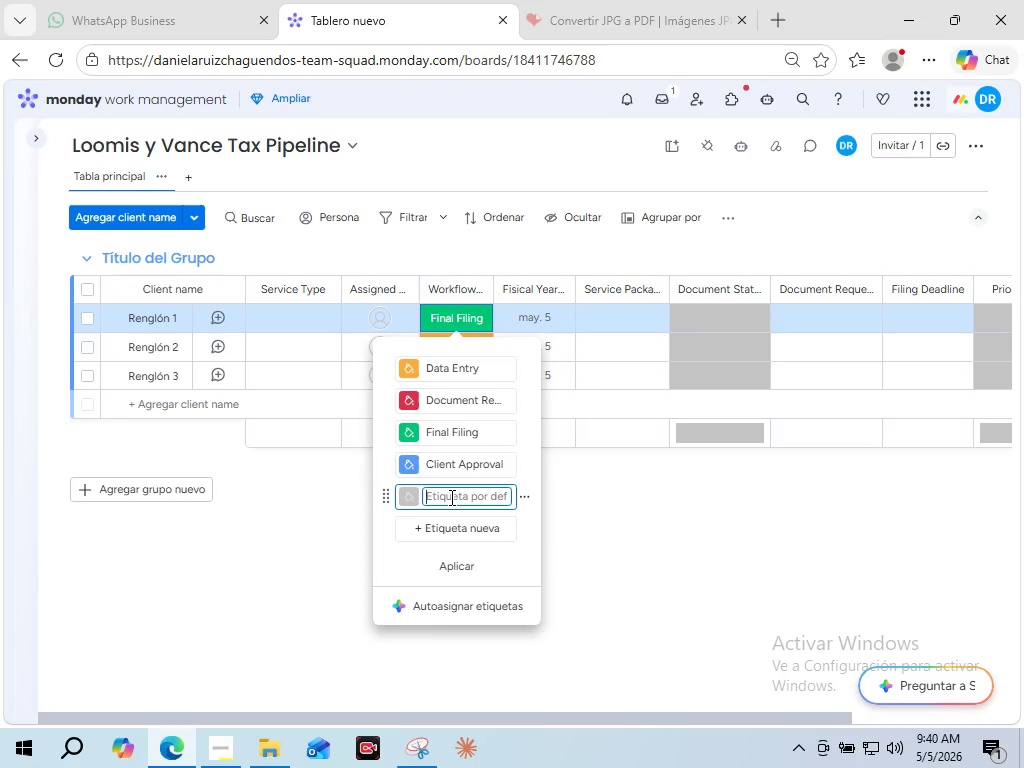 
type(CPA Review)
 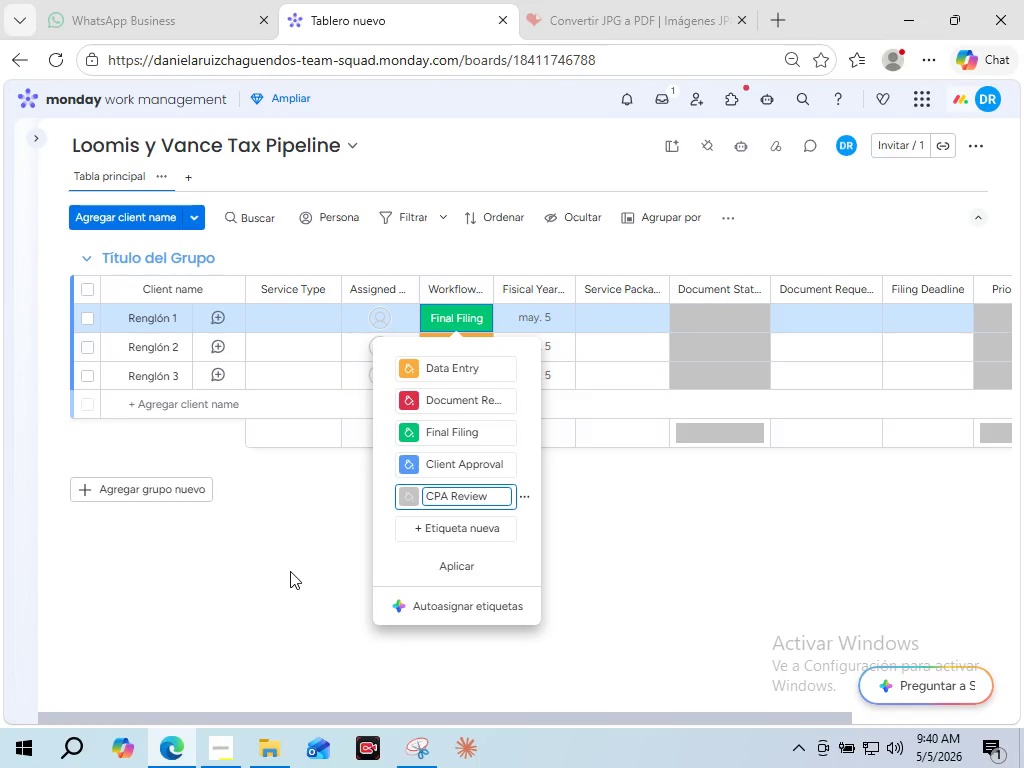 
left_click([290, 571])
 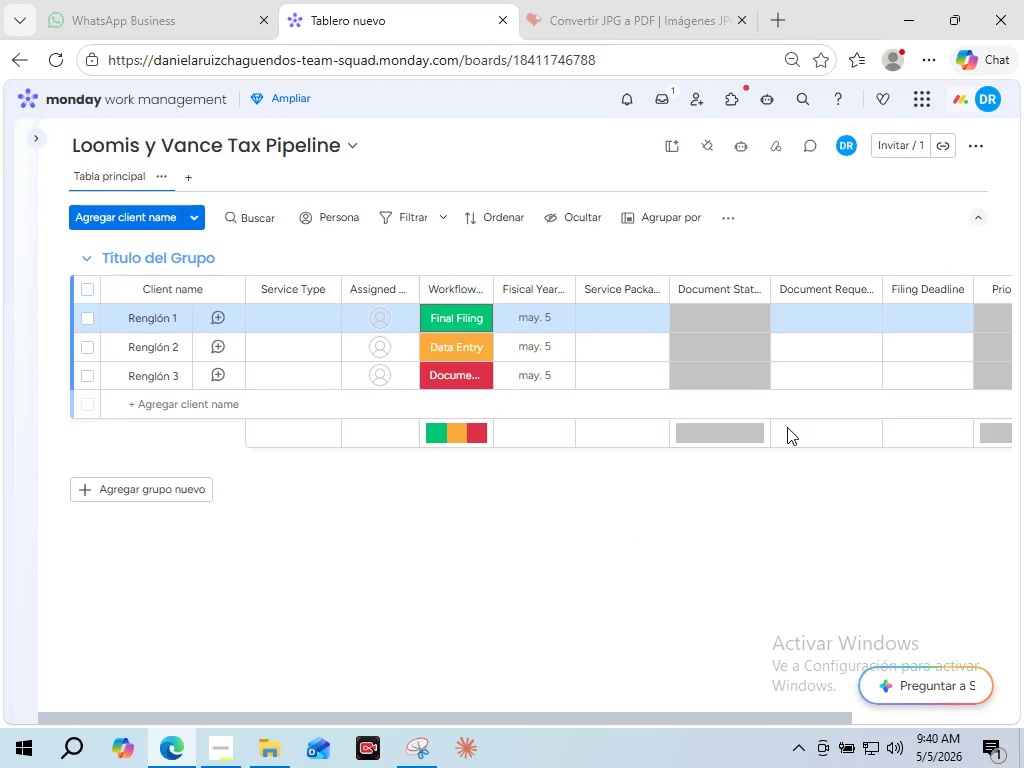 
wait(9.25)
 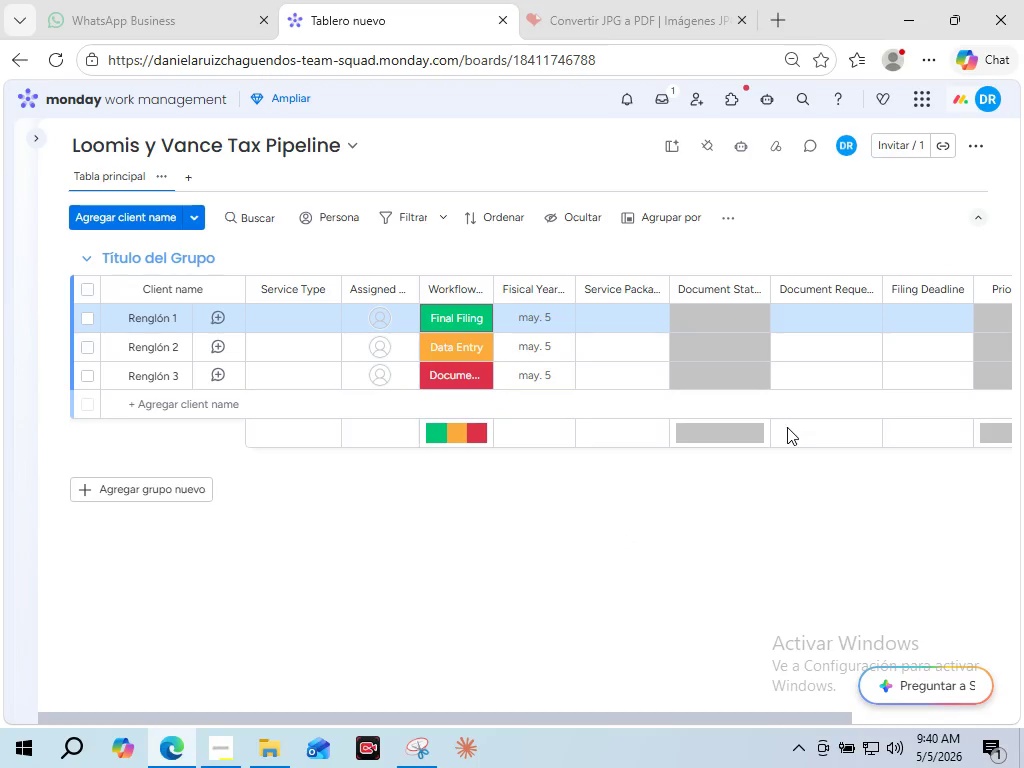 
left_click([707, 320])
 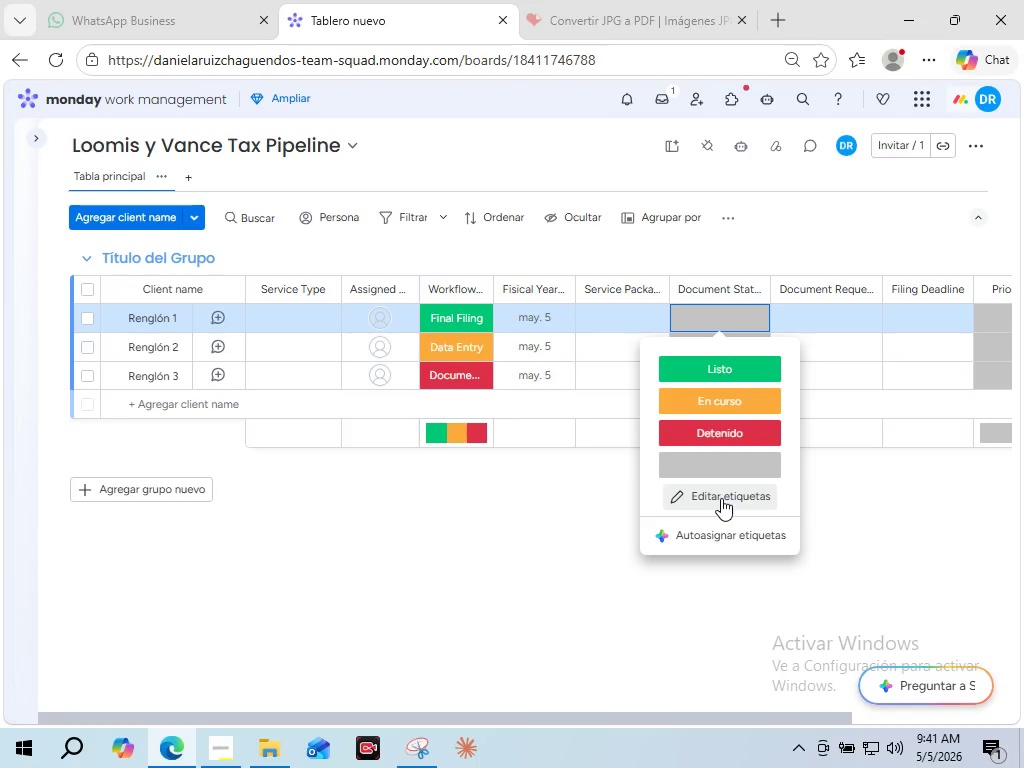 
left_click([721, 498])
 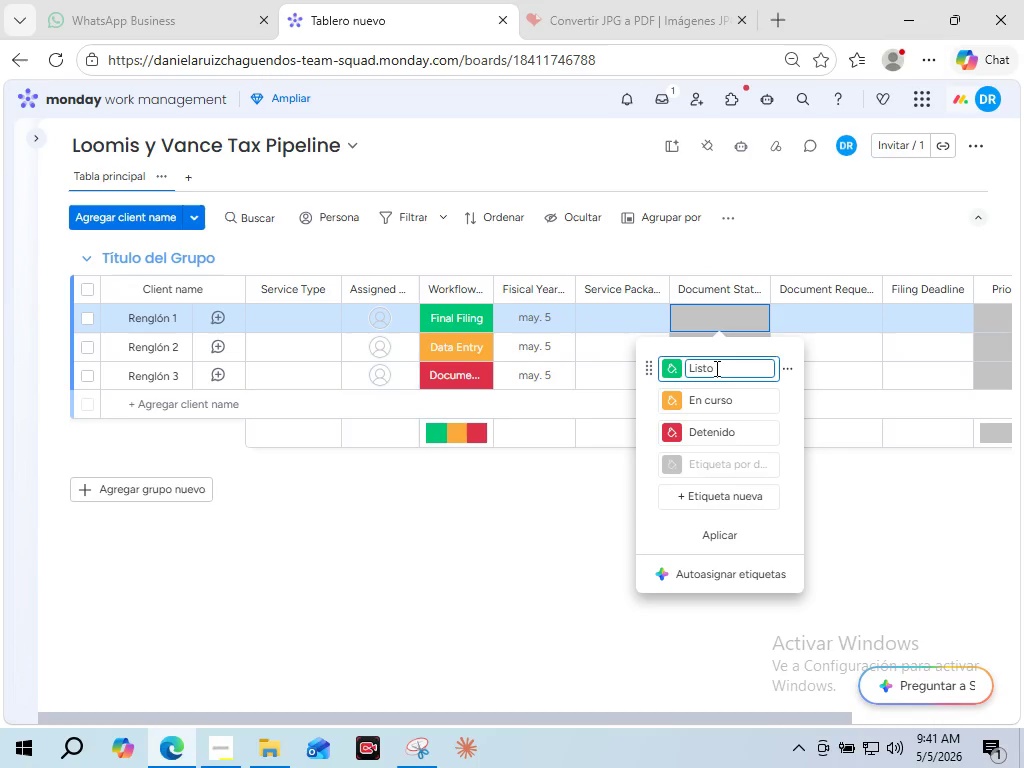 
wait(11.44)
 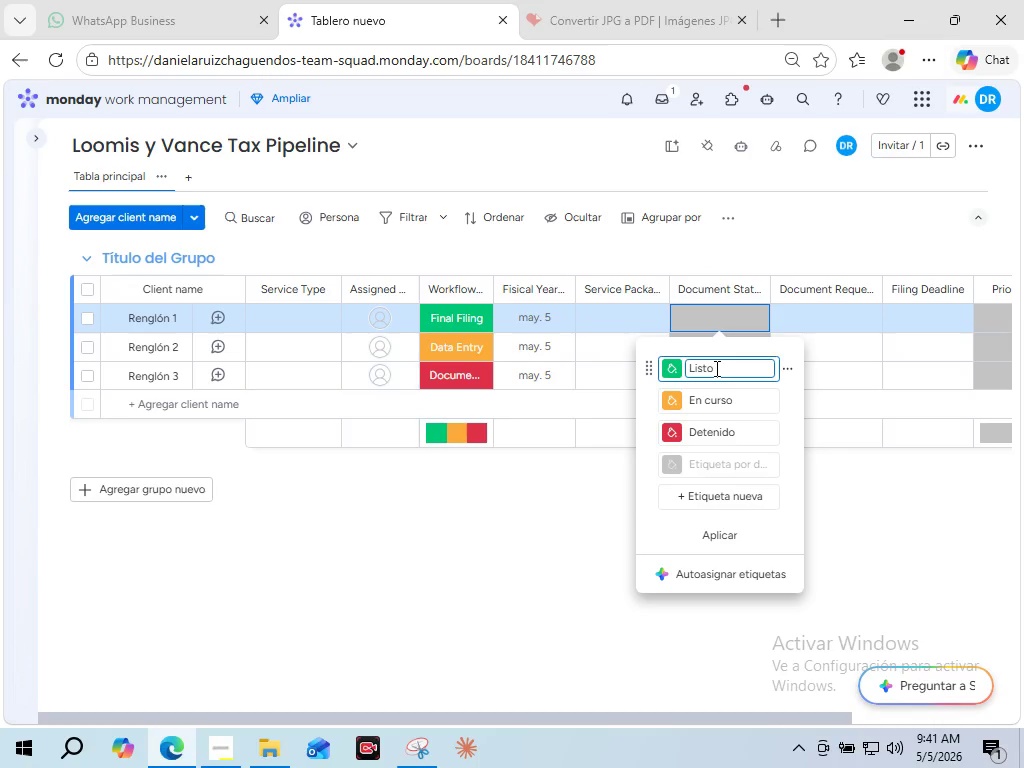 
double_click([715, 368])
 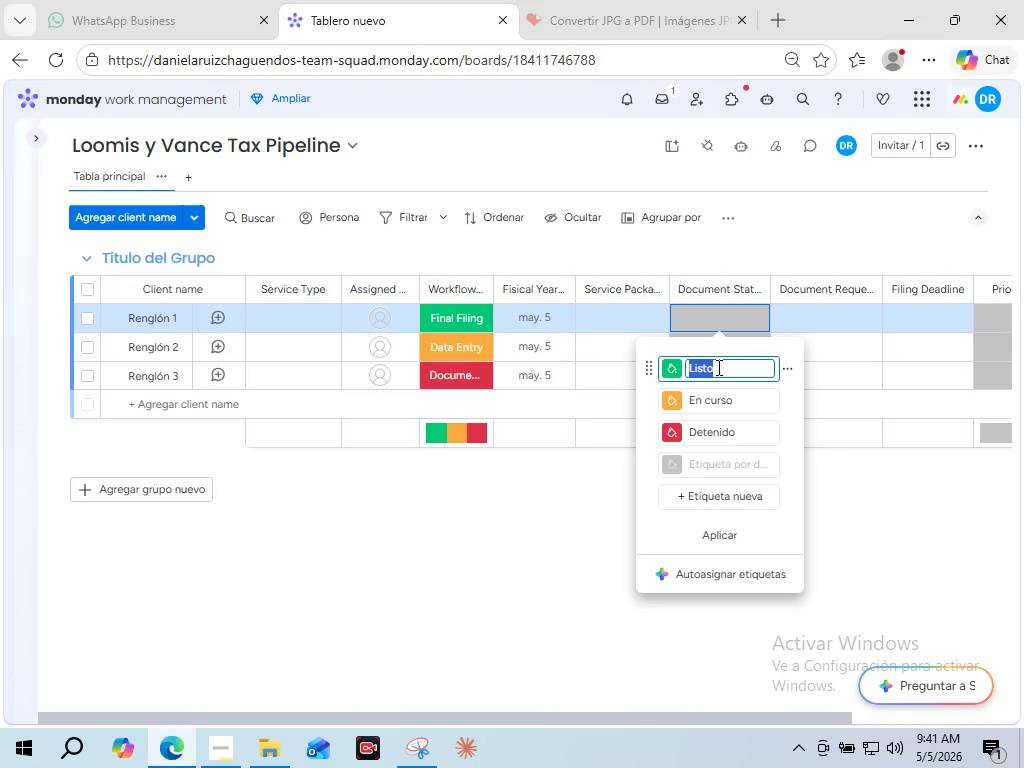 
type(All Received)
 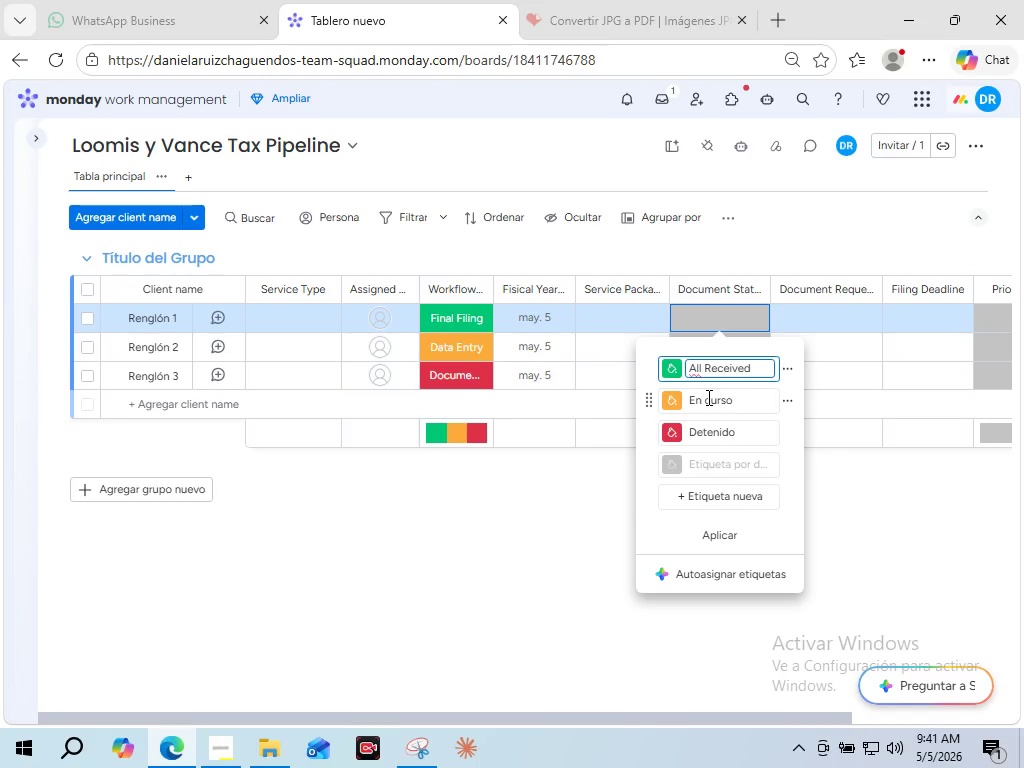 
double_click([707, 397])
 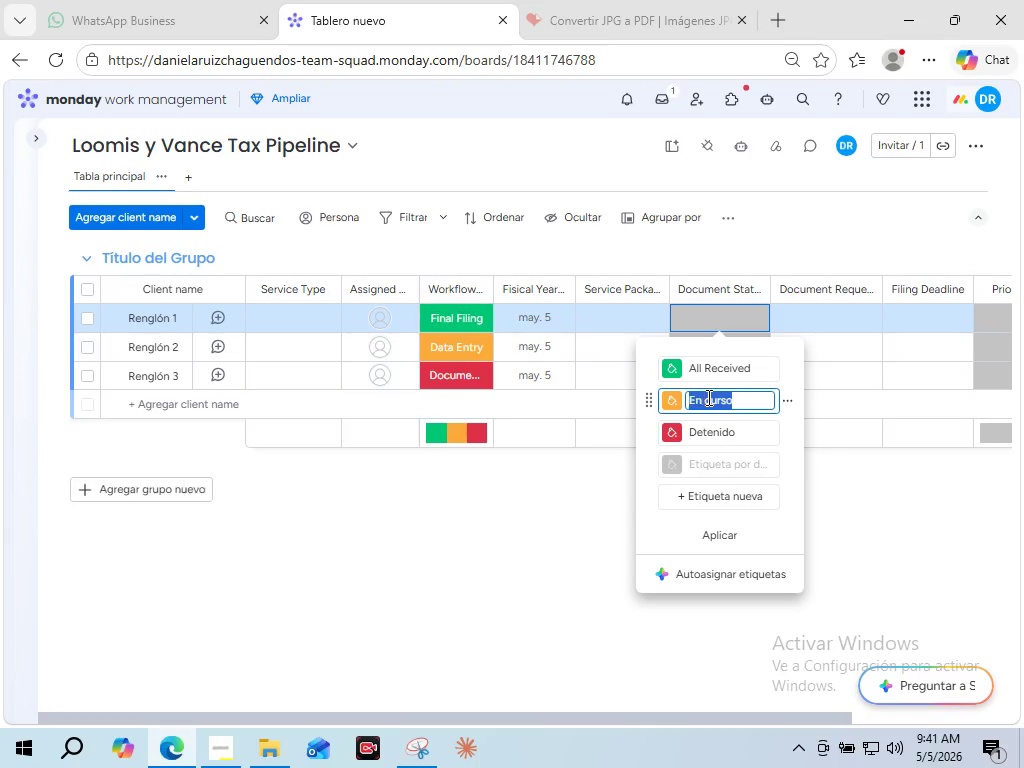 
triple_click([707, 397])
 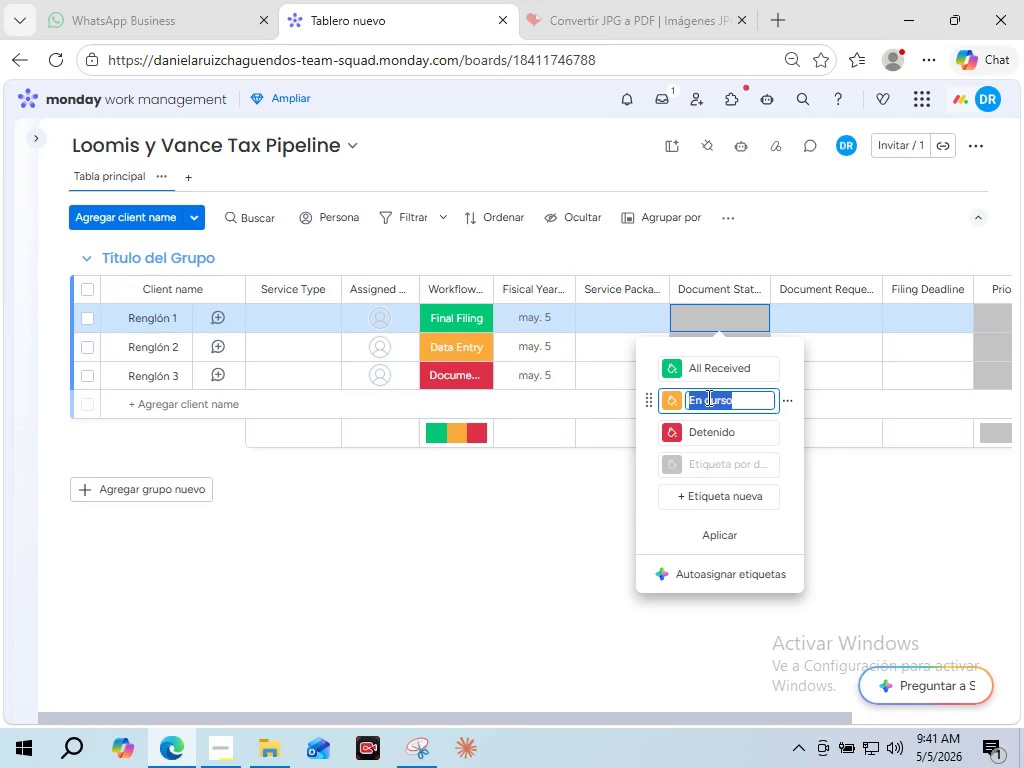 
type(Partially Received)
 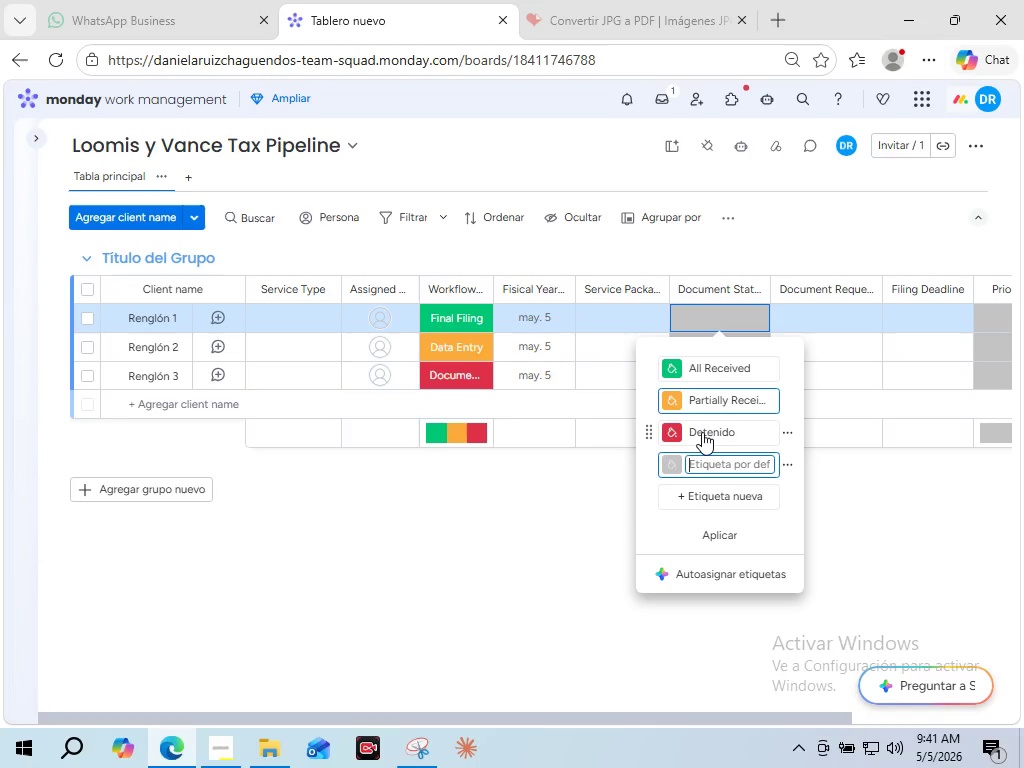 
wait(6.3)
 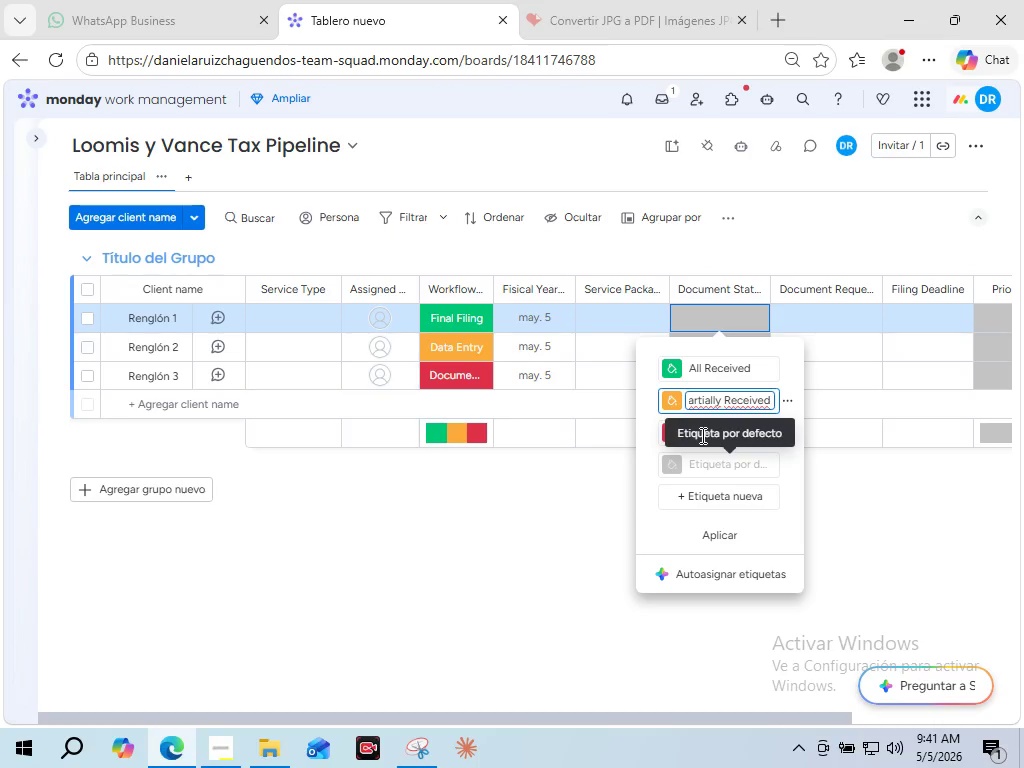 
left_click([727, 322])
 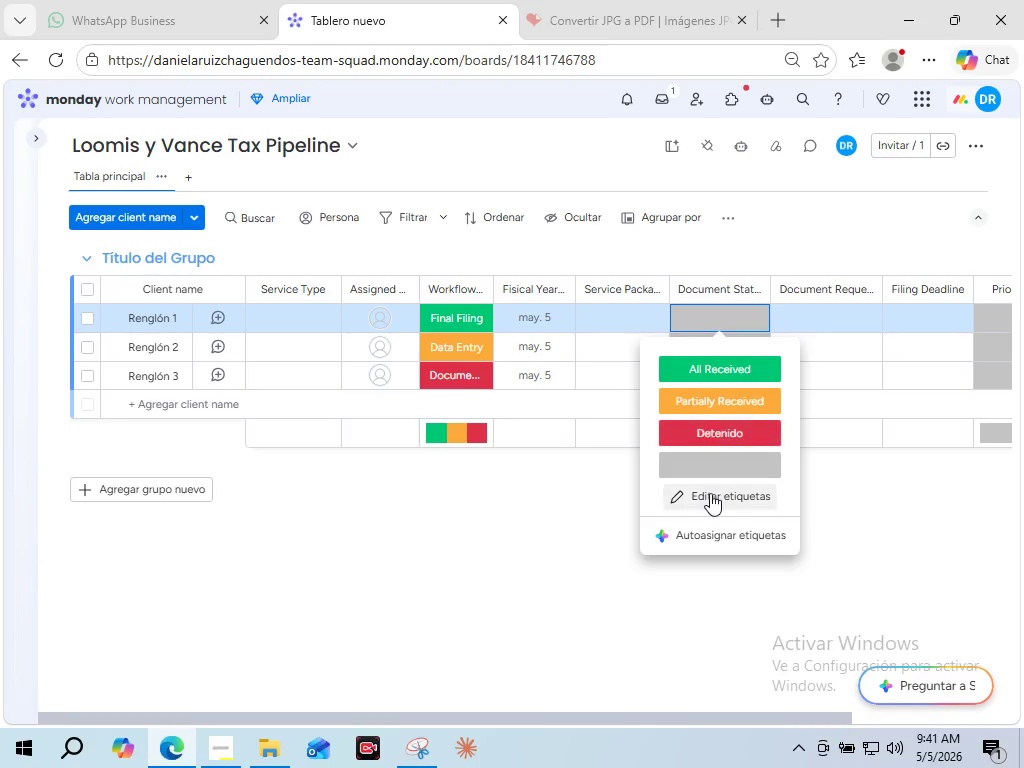 
left_click([711, 497])
 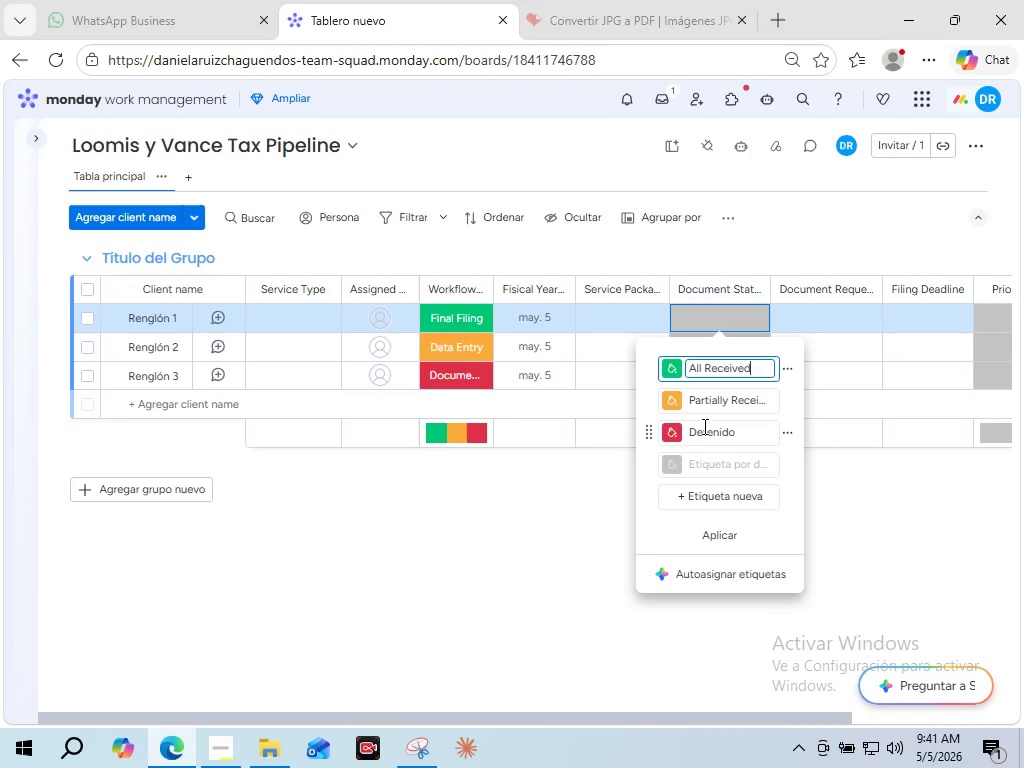 
left_click([703, 426])
 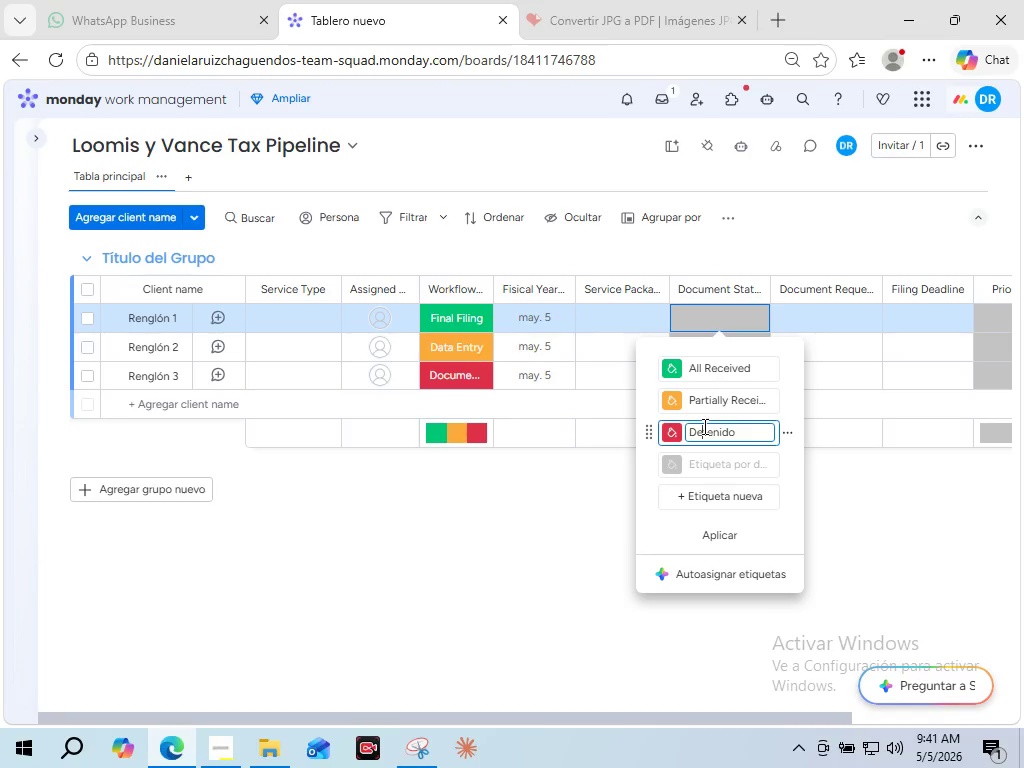 
double_click([703, 426])
 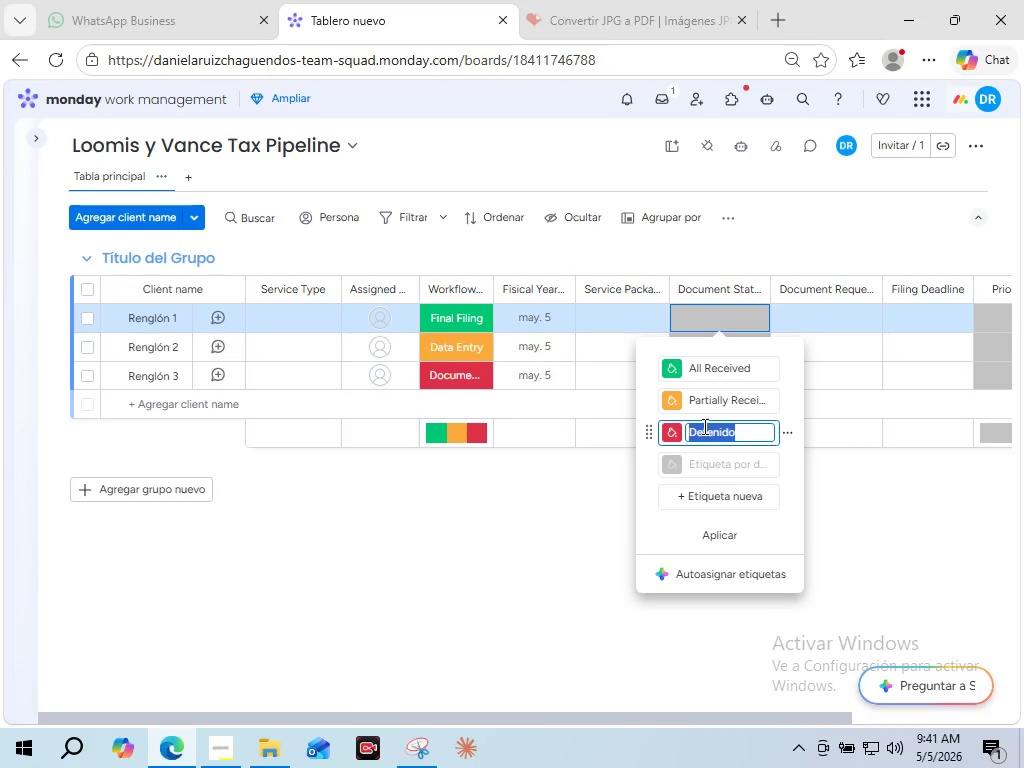 
type(Waiting on Clirnt)
 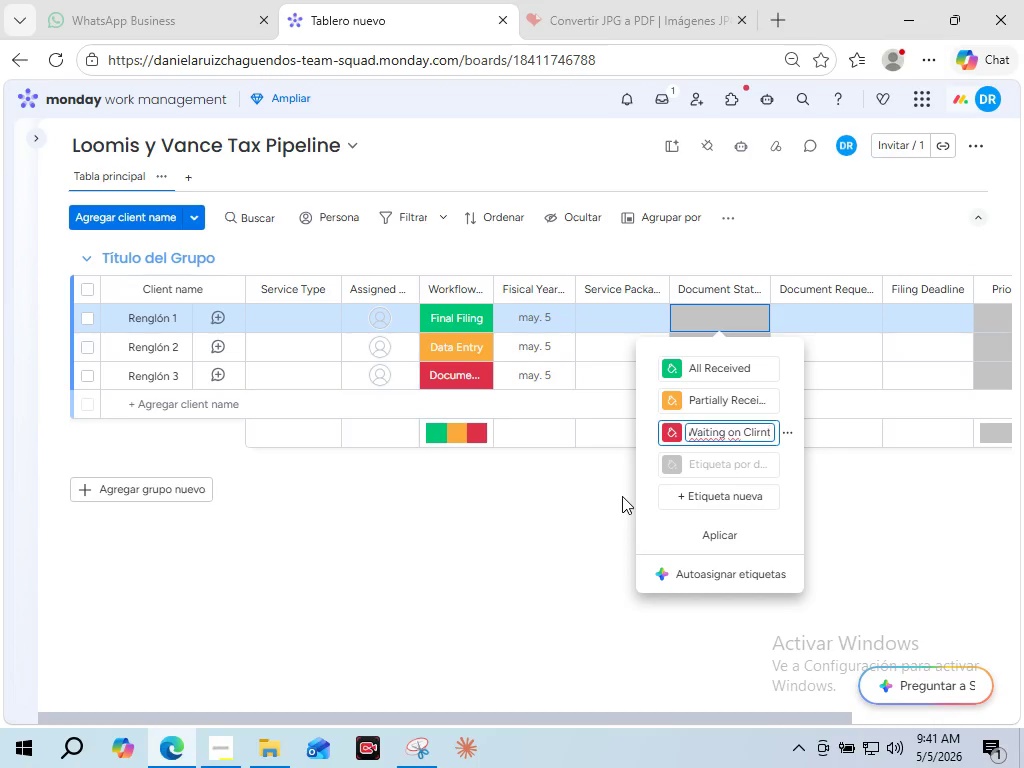 
key(Backspace)
key(Backspace)
key(Backspace)
key(Backspace)
type(ient)
 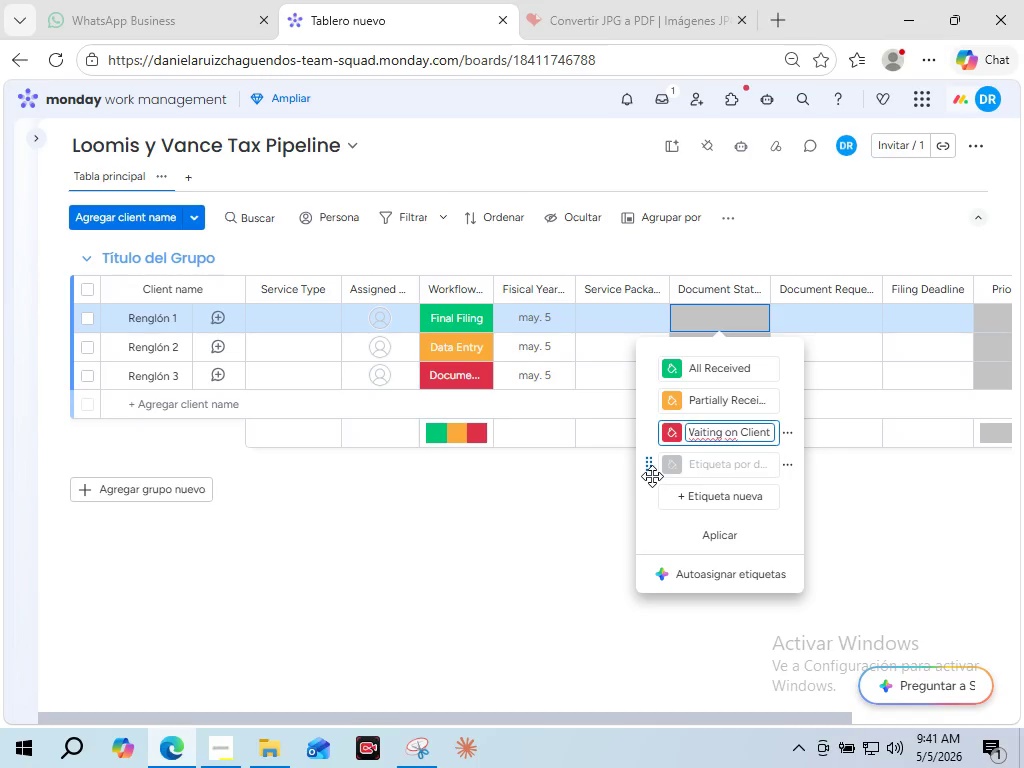 
hold_key(key=ArrowLeft, duration=1.25)
 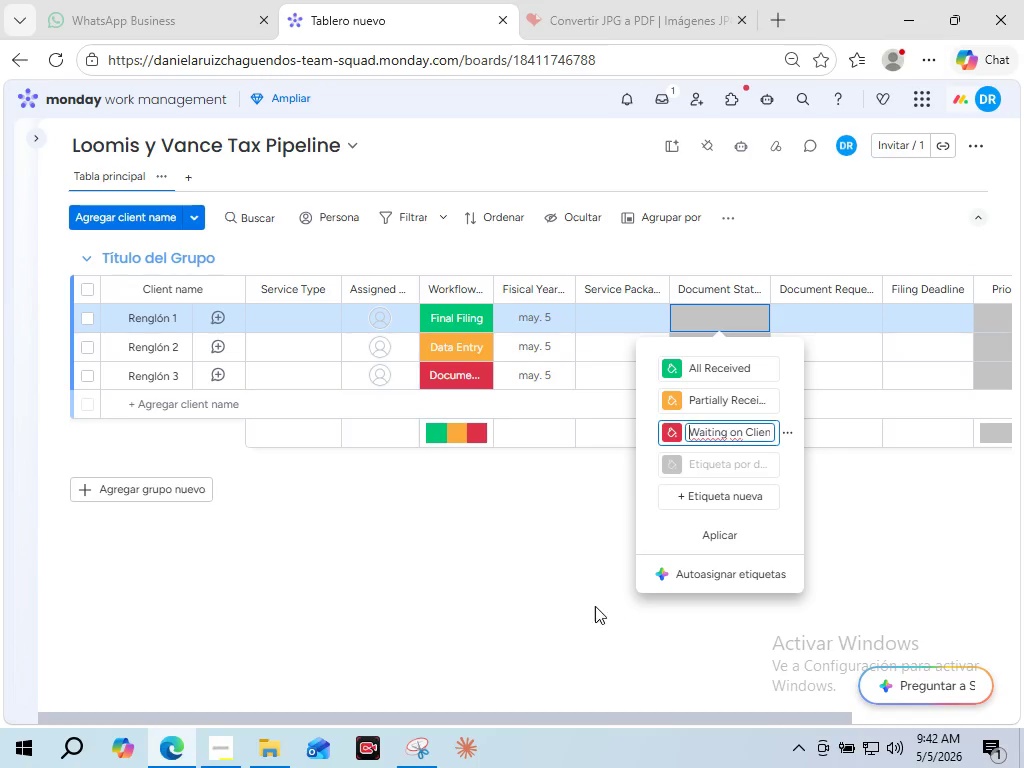 
left_click([582, 590])
 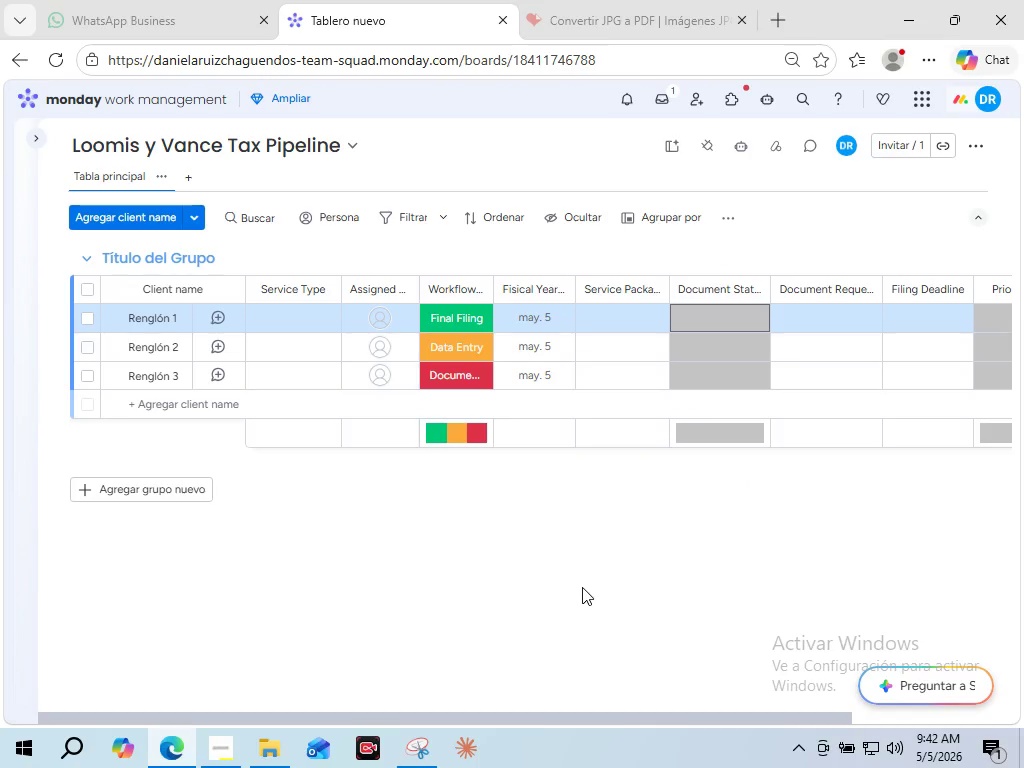 
left_click_drag(start_coordinate=[593, 717], to_coordinate=[485, 712])
 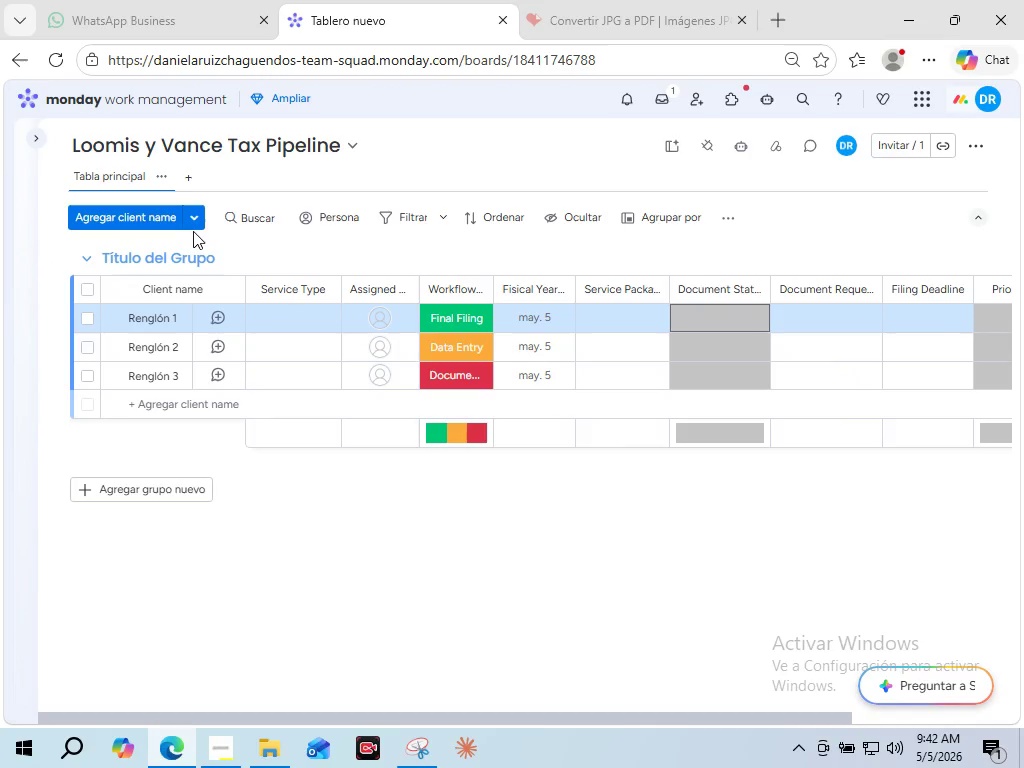 
left_click([192, 220])
 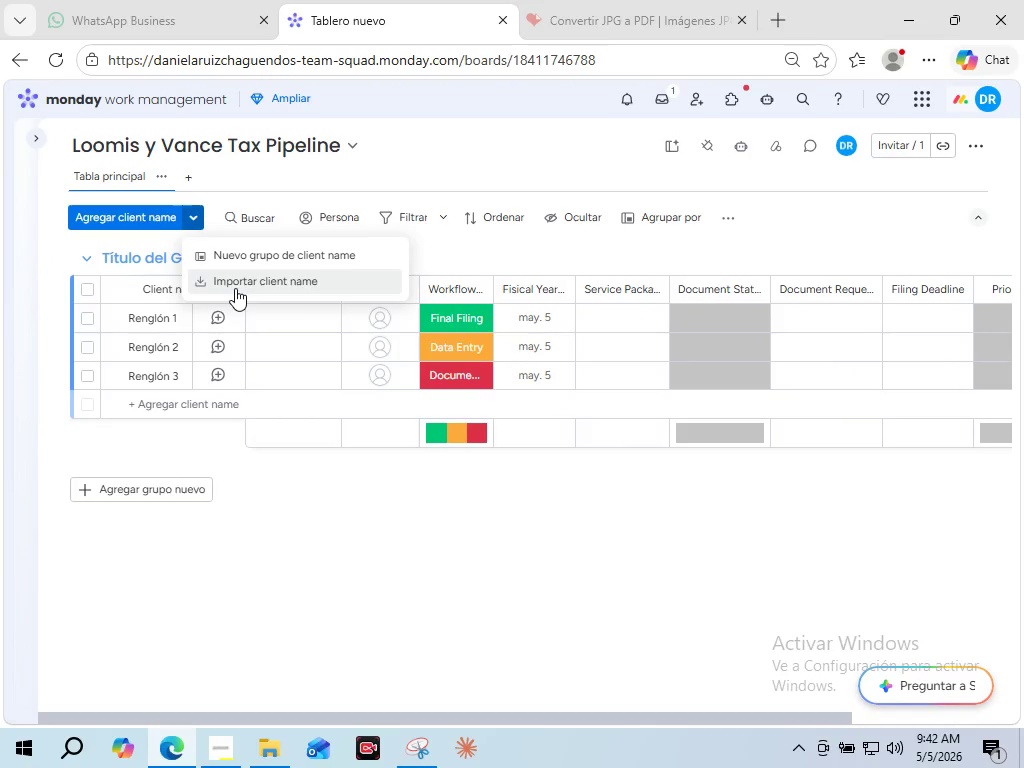 
left_click([235, 288])
 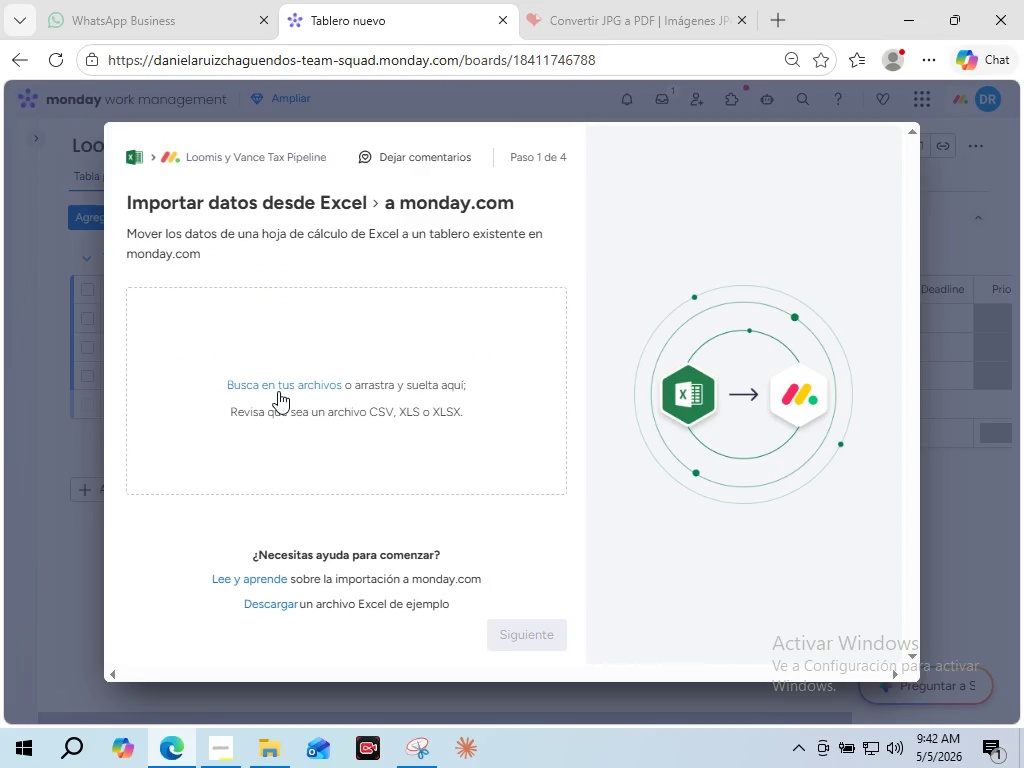 
left_click([278, 391])
 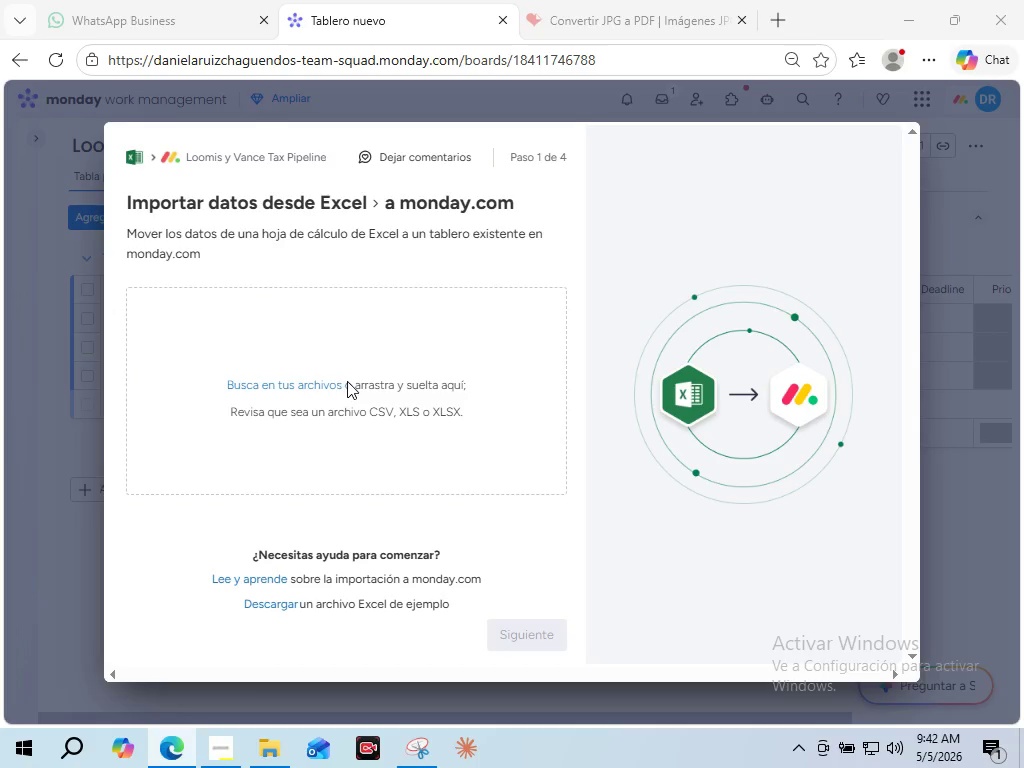 
mouse_move([302, 367])
 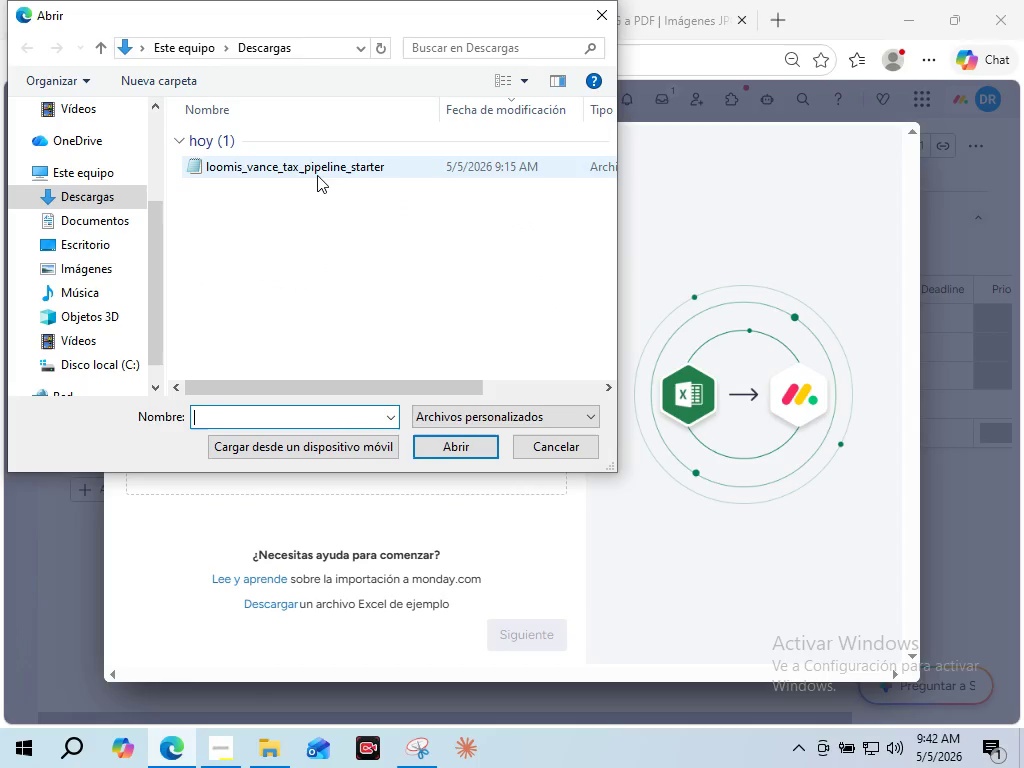 
left_click([317, 175])
 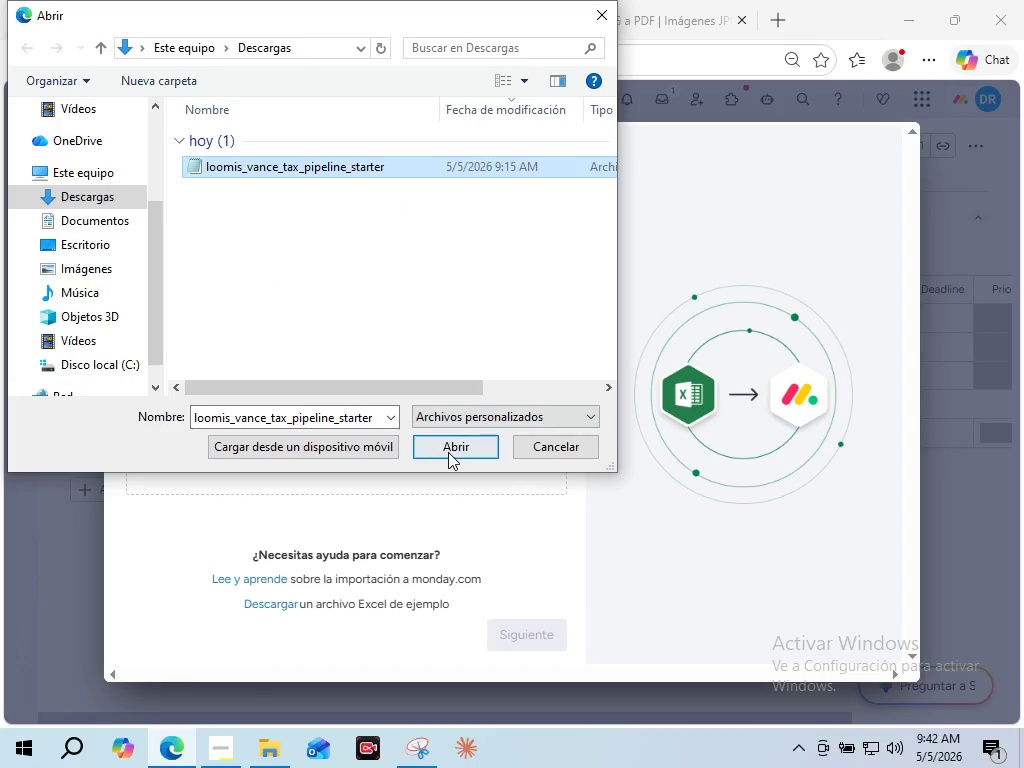 
left_click([448, 452])
 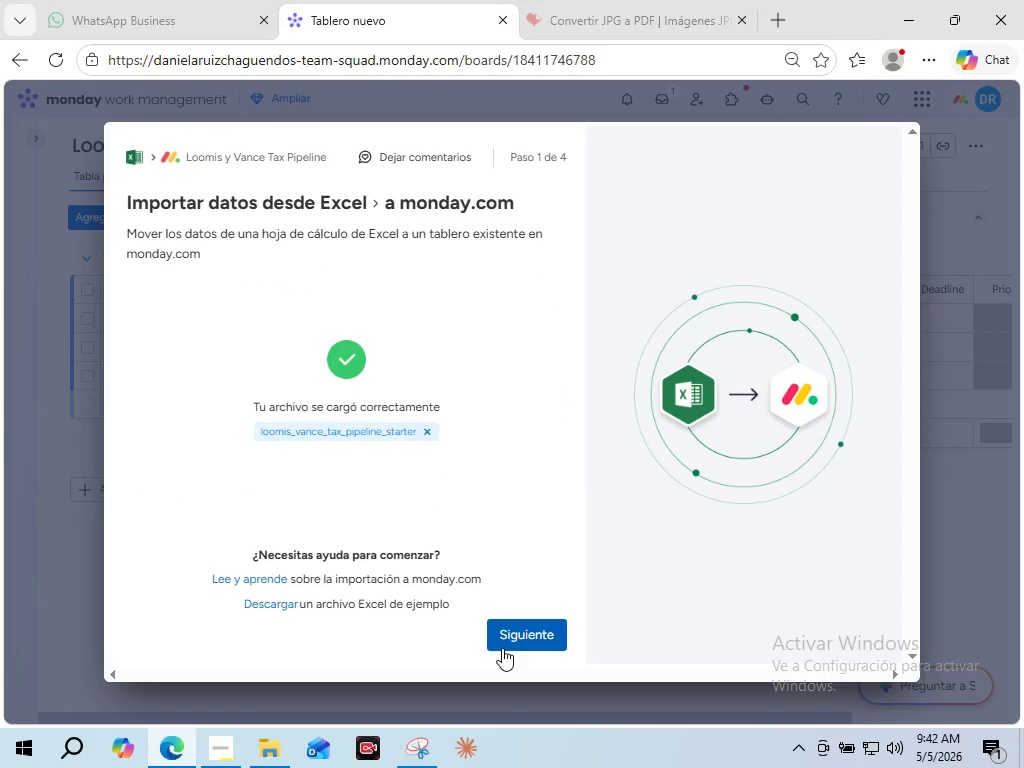 
left_click([522, 643])
 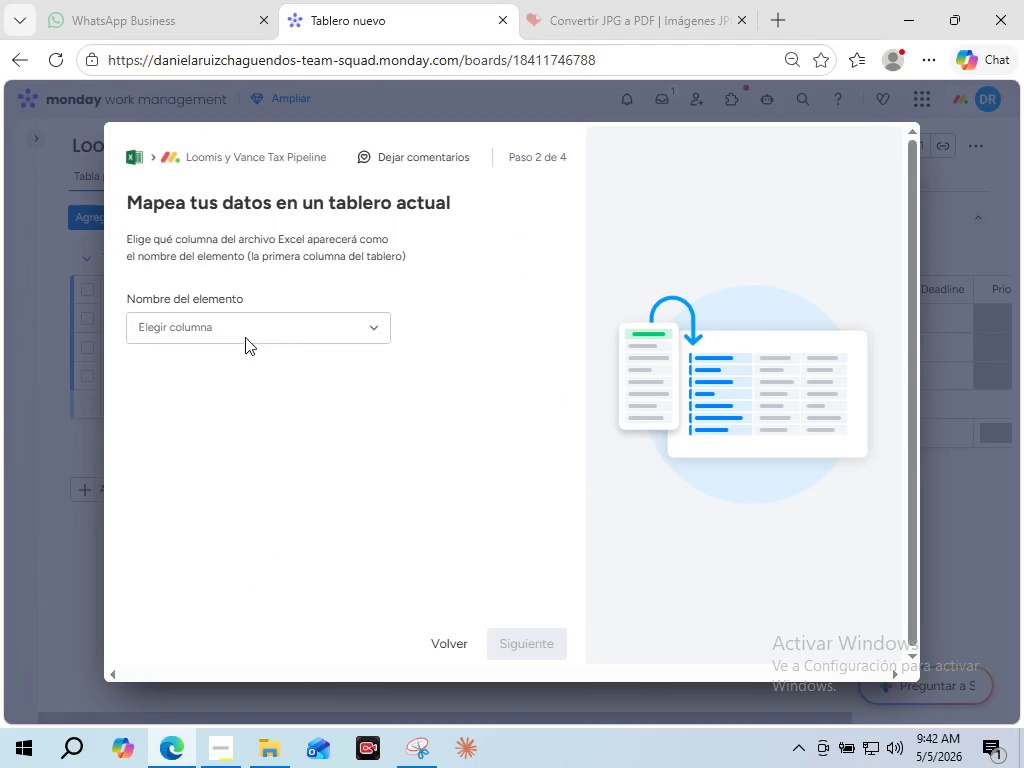 
left_click([245, 337])
 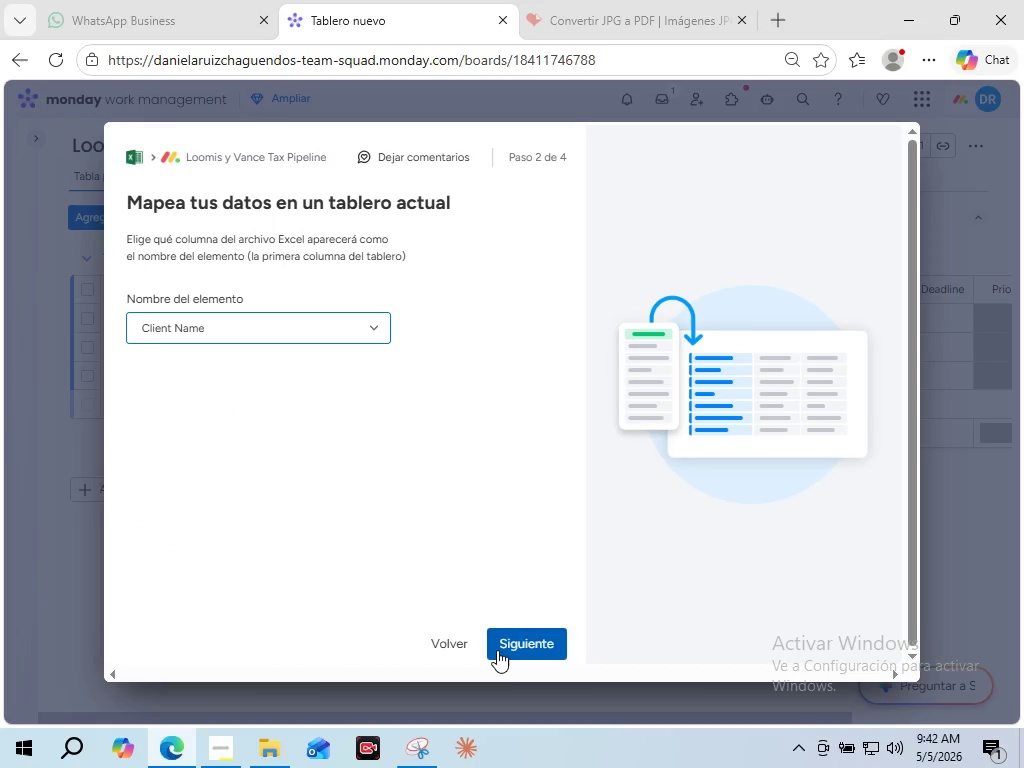 
left_click([503, 652])
 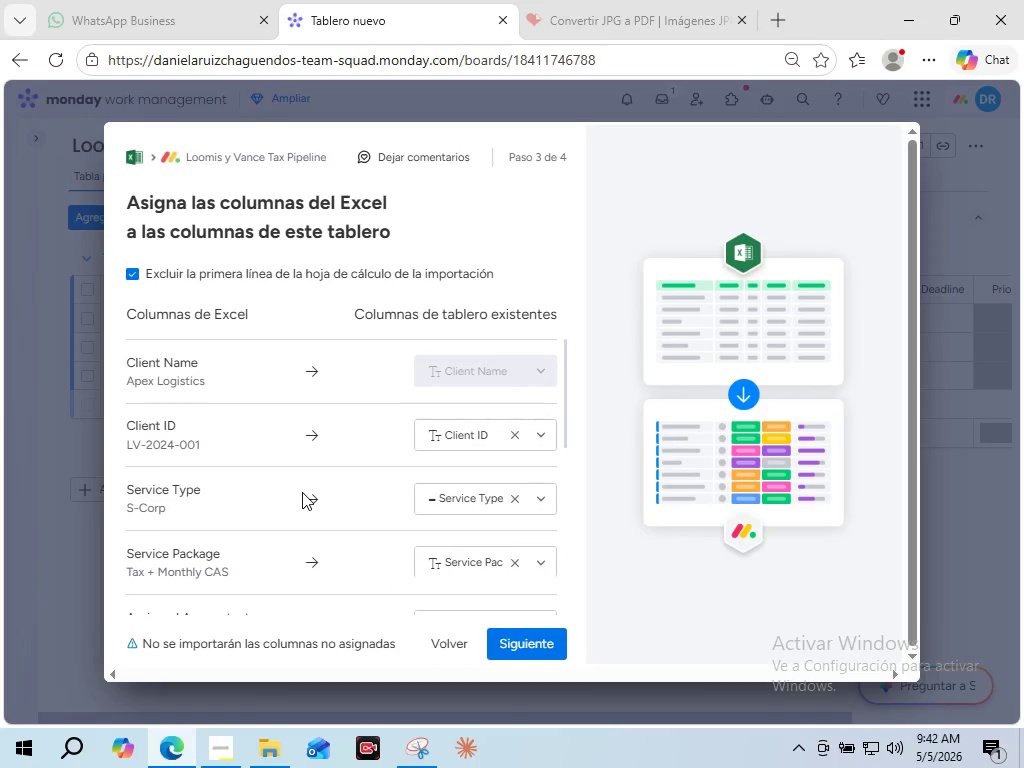 
scroll: coordinate [312, 492], scroll_direction: down, amount: 2.0
 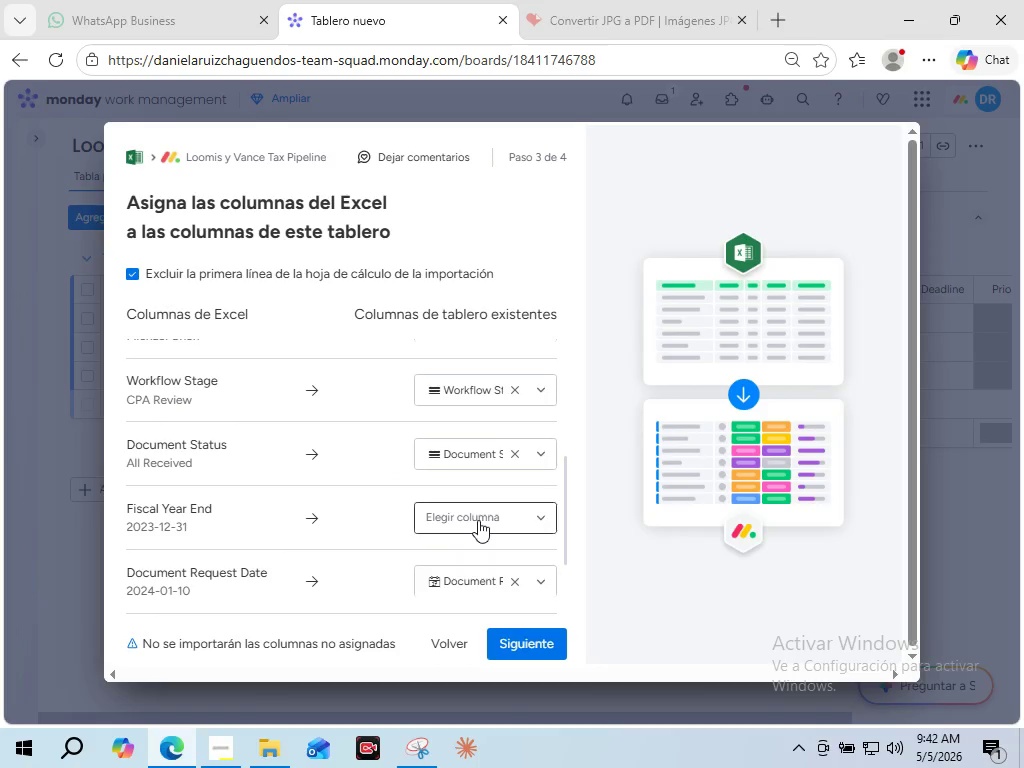 
left_click([478, 520])
 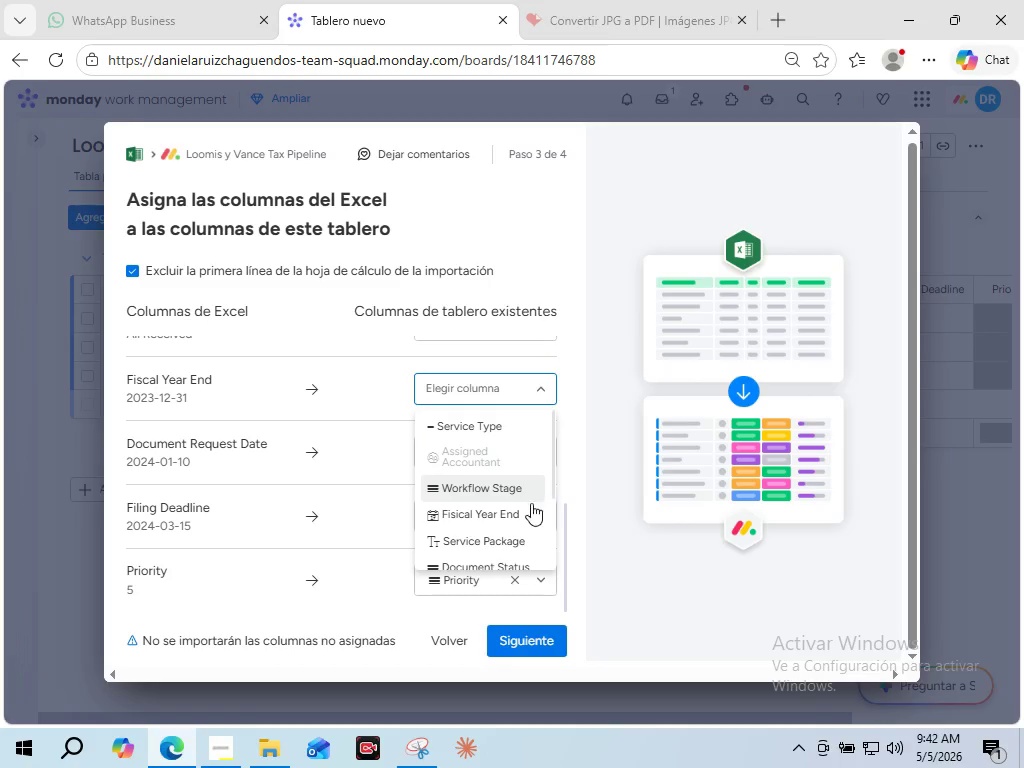 
left_click([527, 517])
 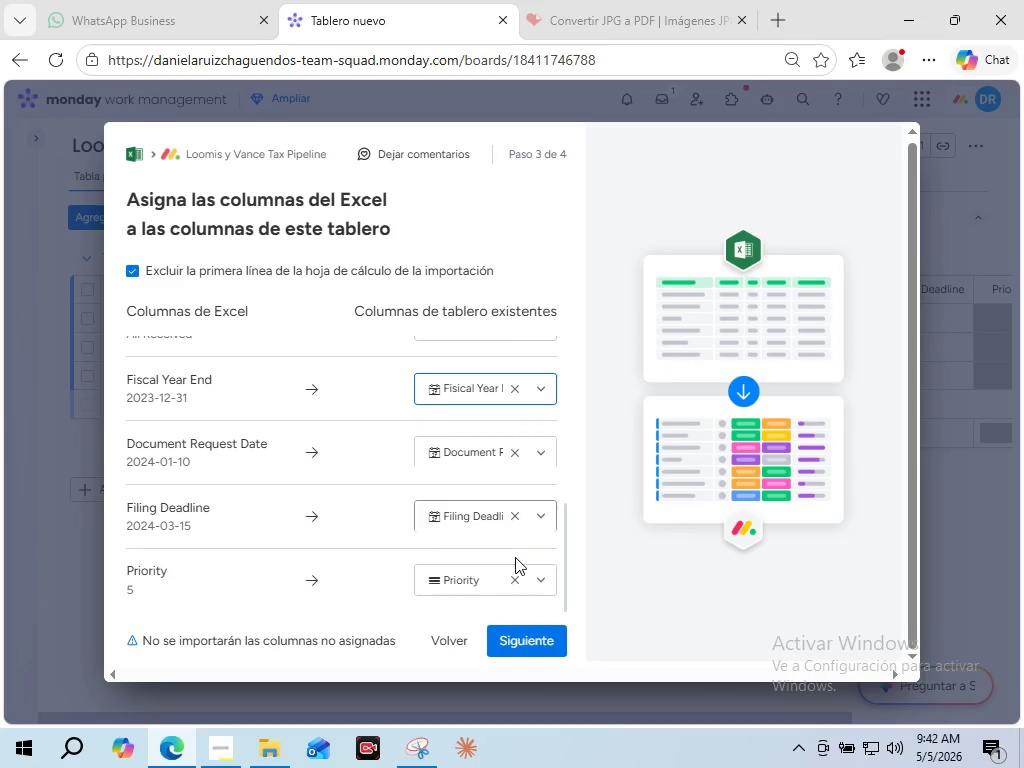 
scroll: coordinate [512, 560], scroll_direction: down, amount: 3.0
 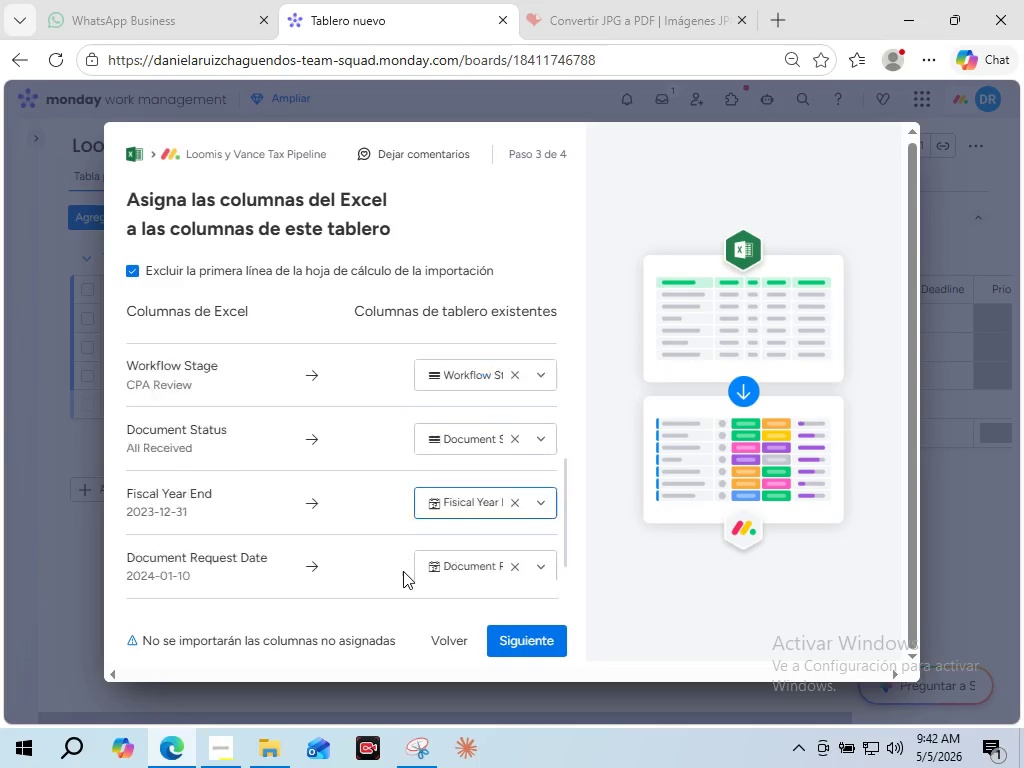 
scroll: coordinate [403, 571], scroll_direction: up, amount: 3.0
 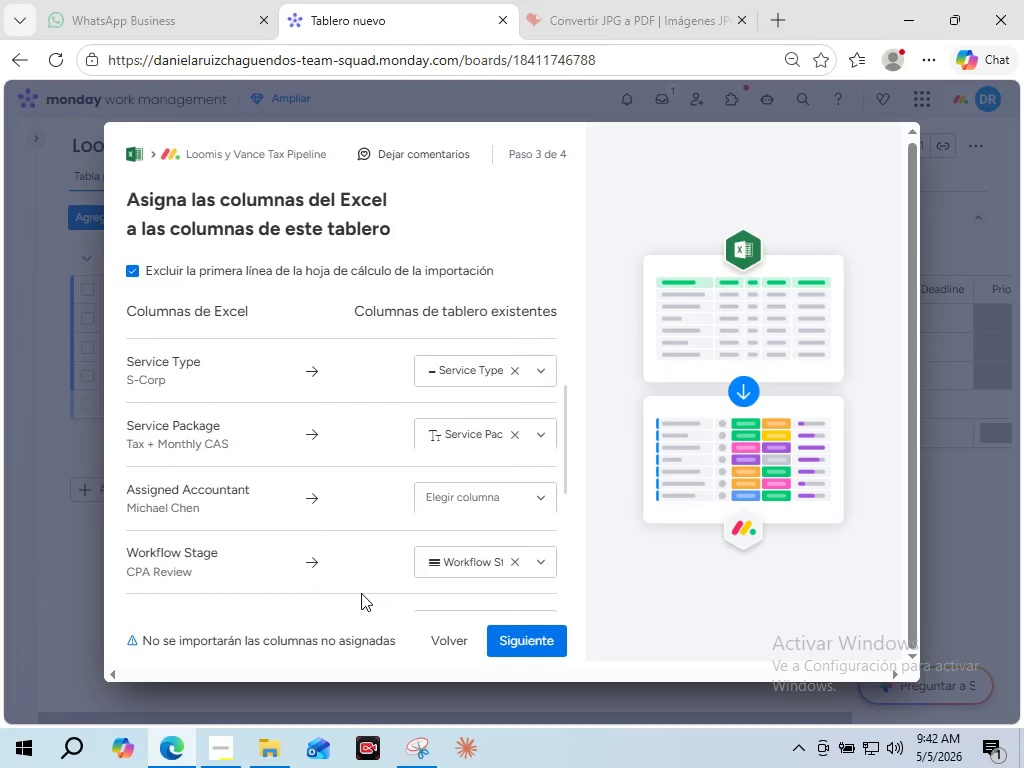 
scroll: coordinate [407, 557], scroll_direction: down, amount: 4.0
 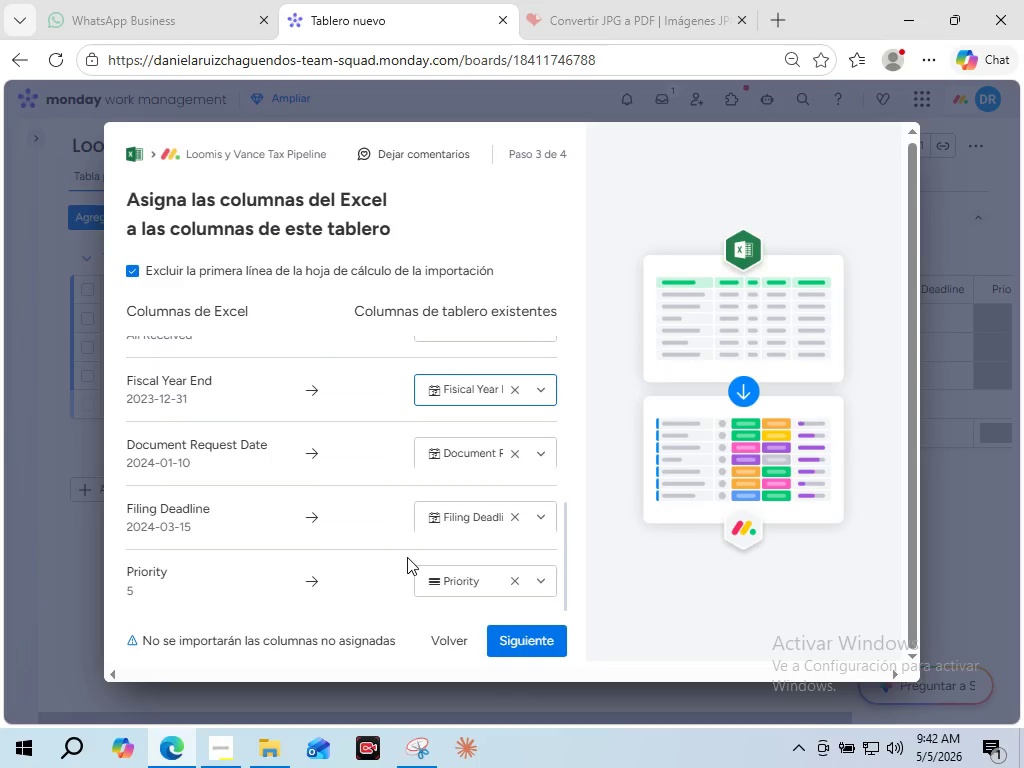 
scroll: coordinate [407, 557], scroll_direction: up, amount: 1.0
 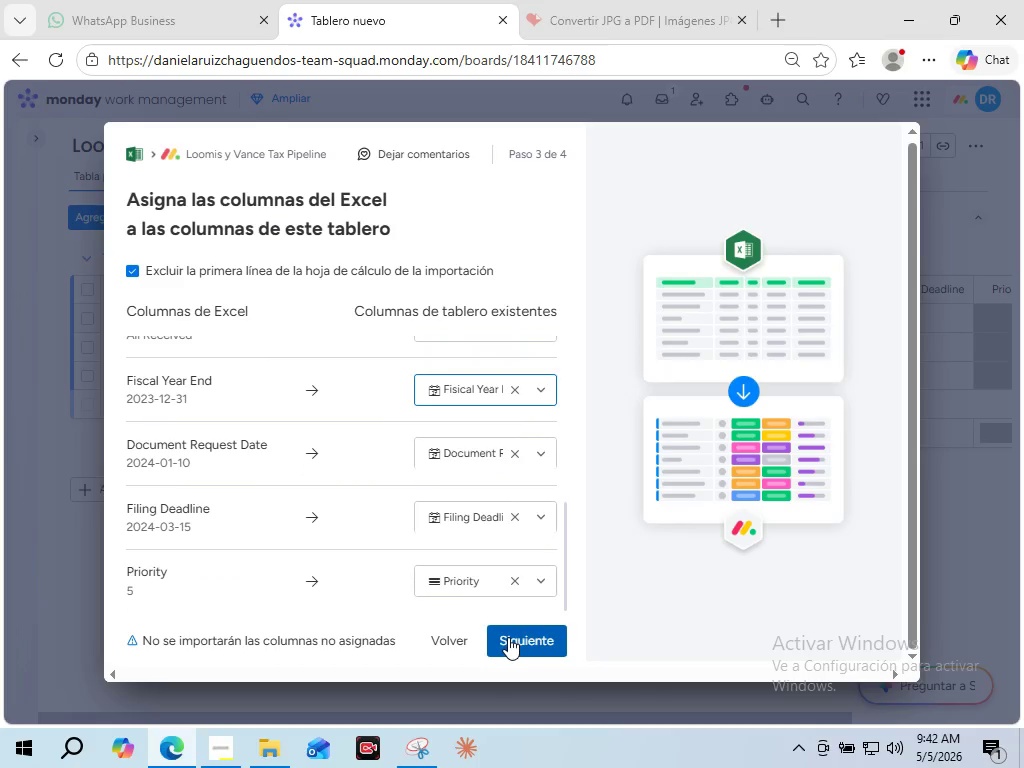 
left_click([508, 637])
 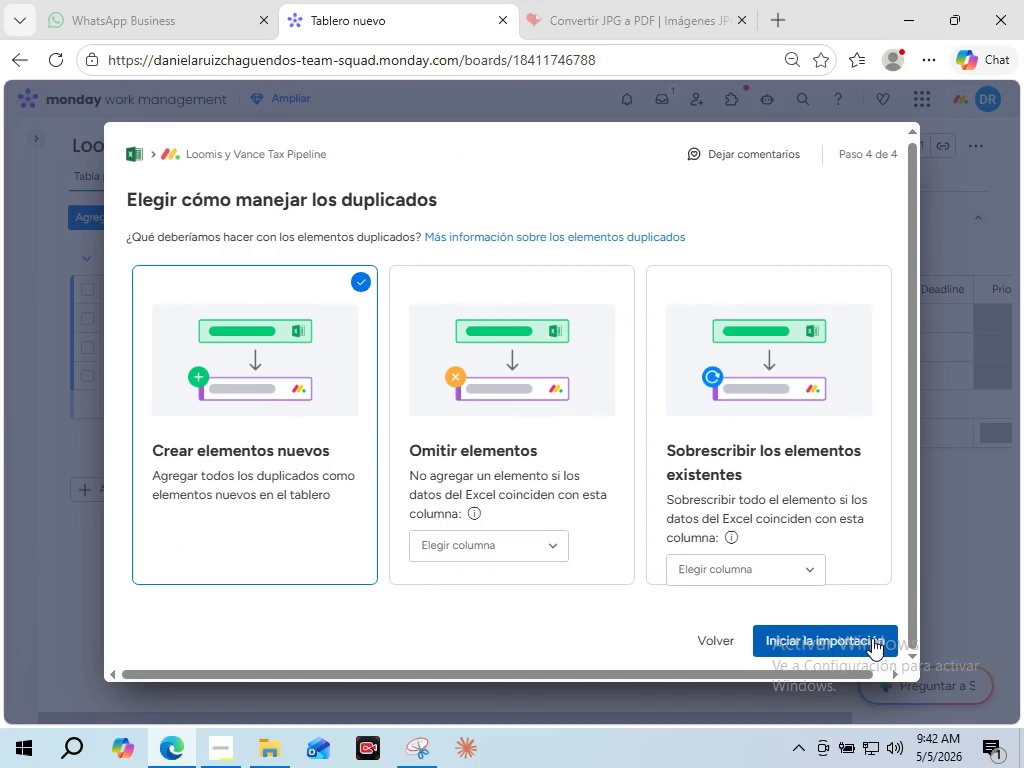 
left_click([872, 638])
 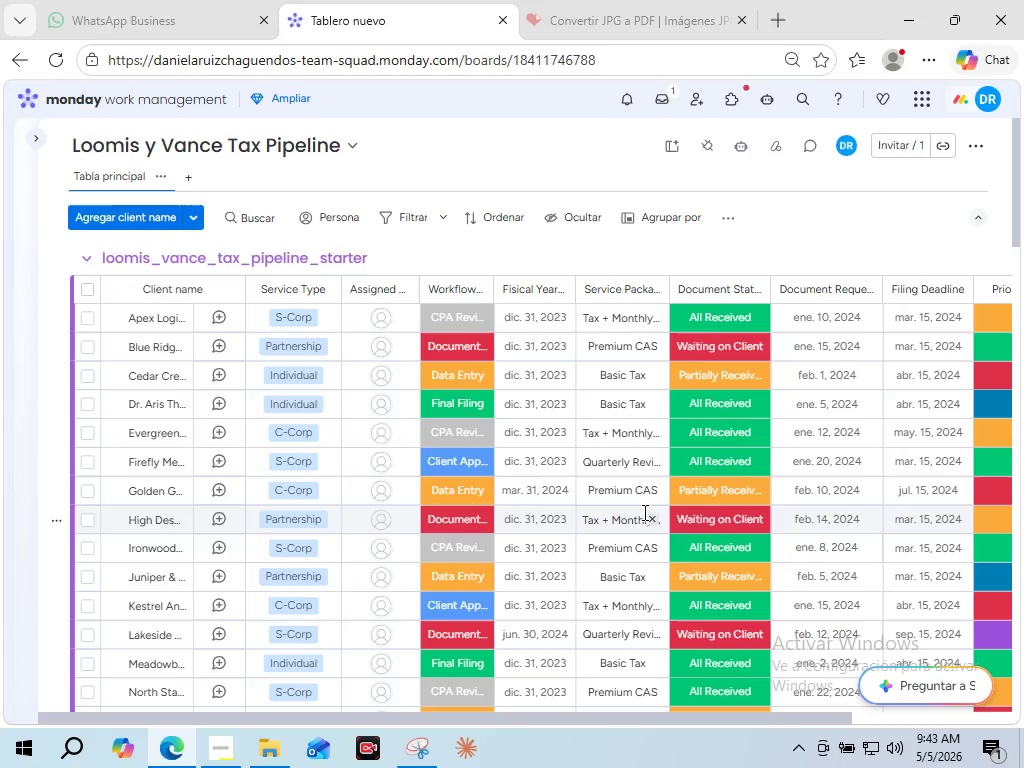 
wait(17.94)
 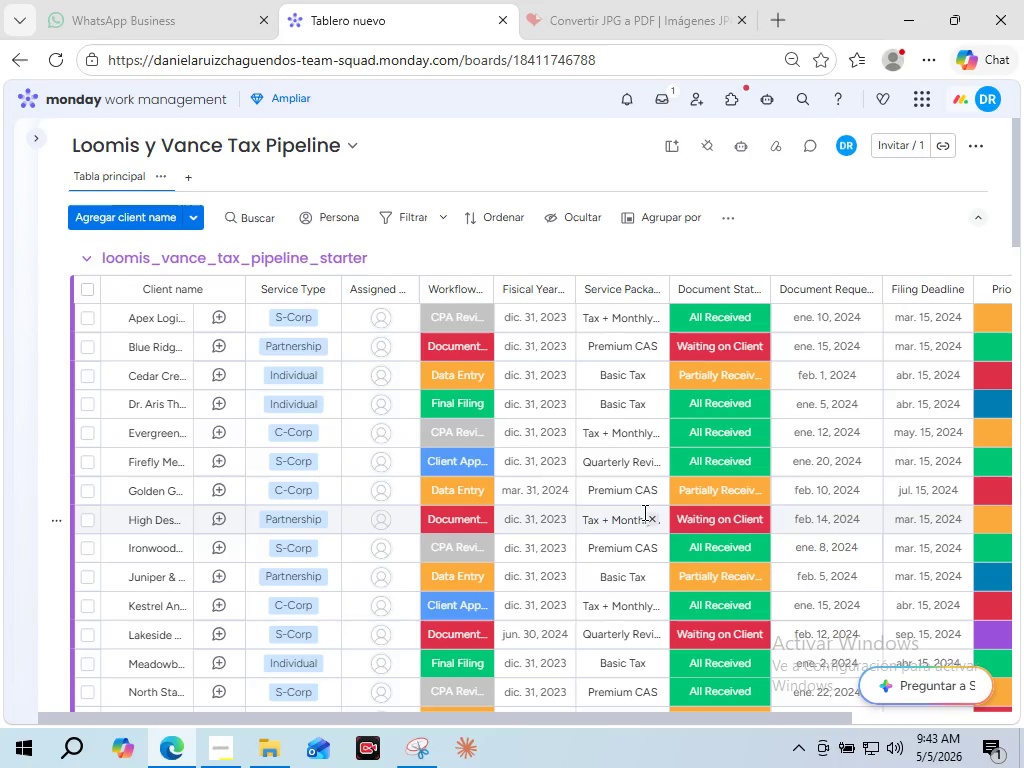 
left_click_drag(start_coordinate=[547, 722], to_coordinate=[443, 691])
 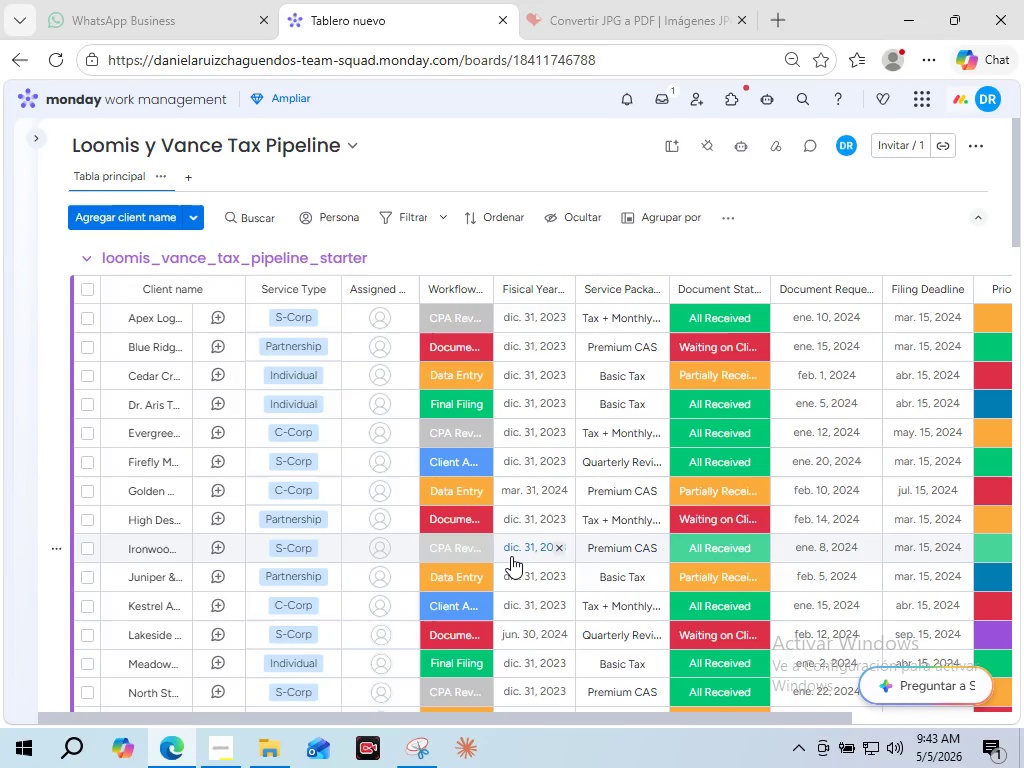 
scroll: coordinate [467, 621], scroll_direction: down, amount: 20.0
 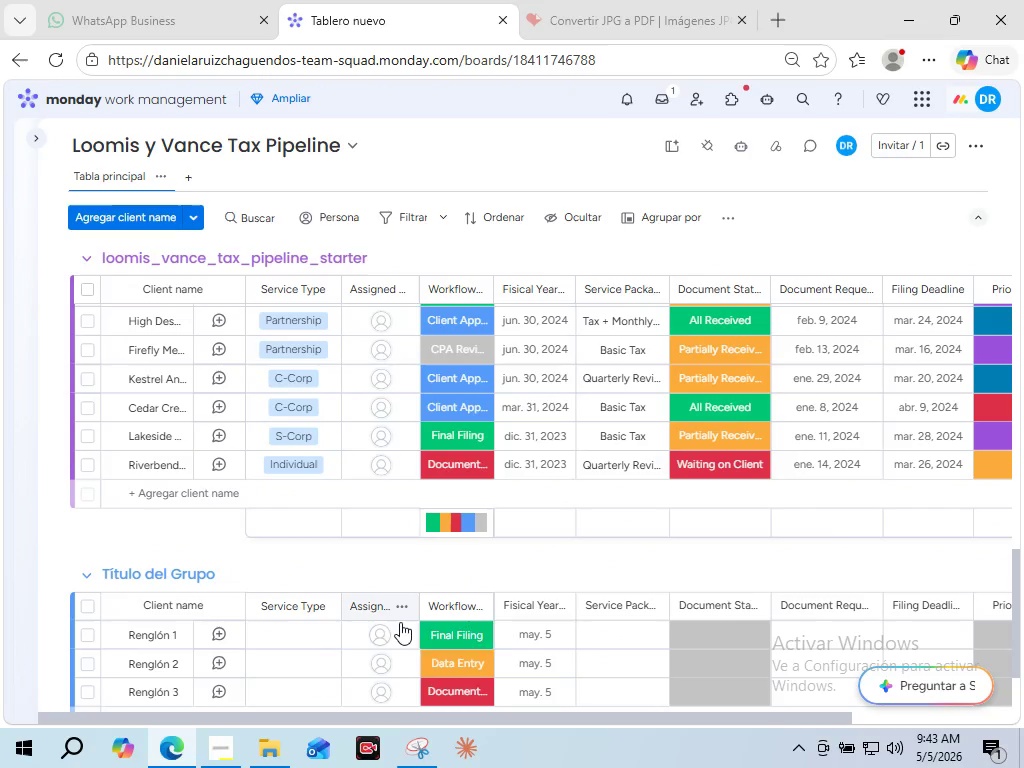 
scroll: coordinate [410, 615], scroll_direction: up, amount: 29.0
 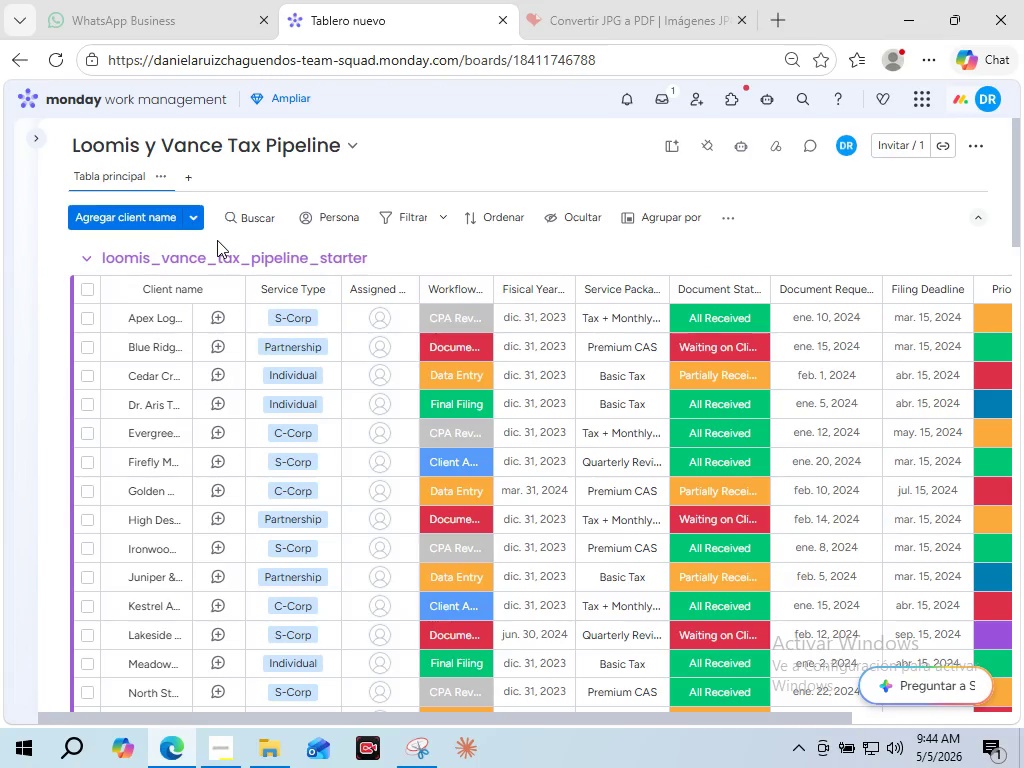 
wait(39.41)
 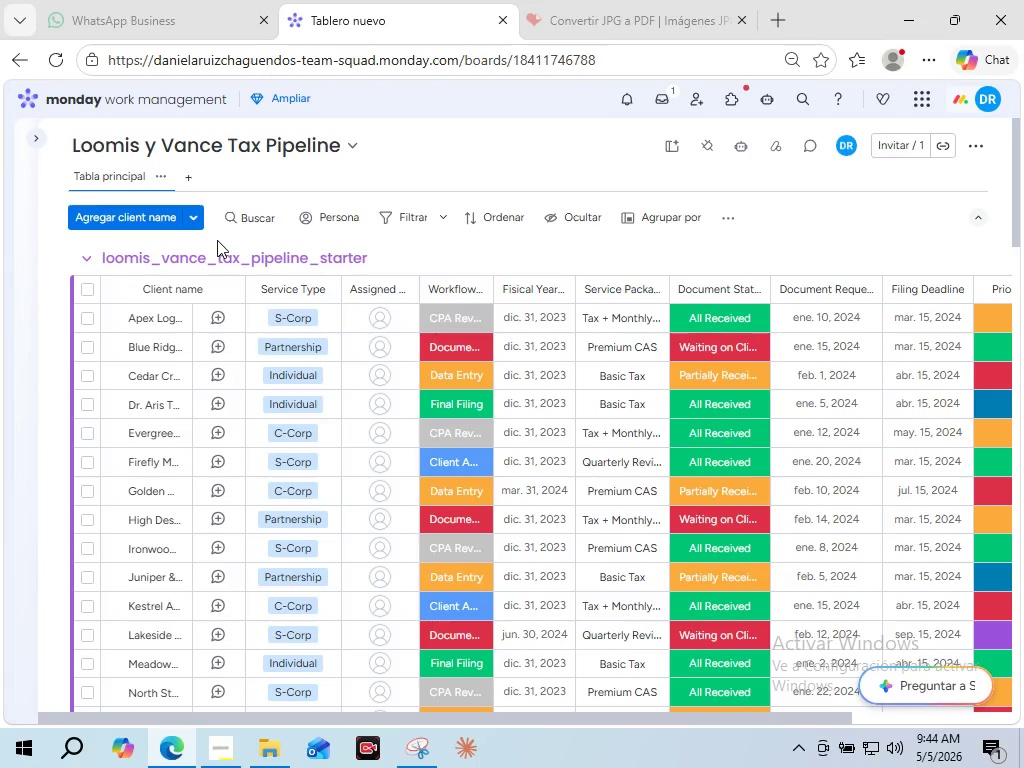 
left_click_drag(start_coordinate=[447, 718], to_coordinate=[640, 713])
 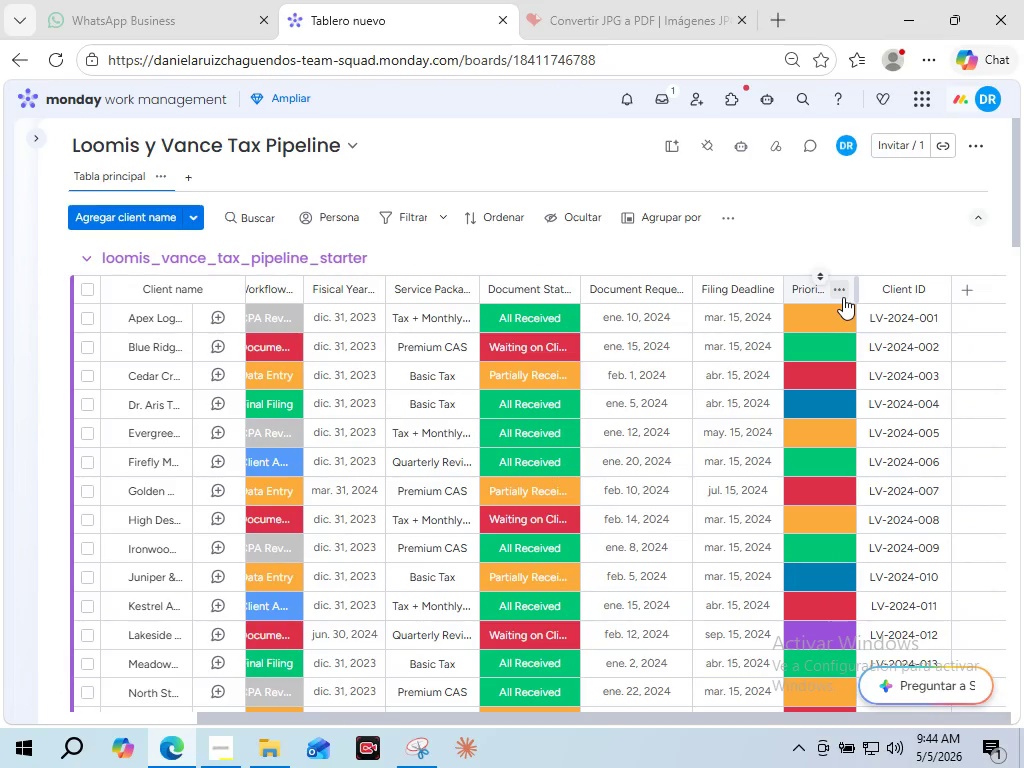 
left_click([843, 297])
 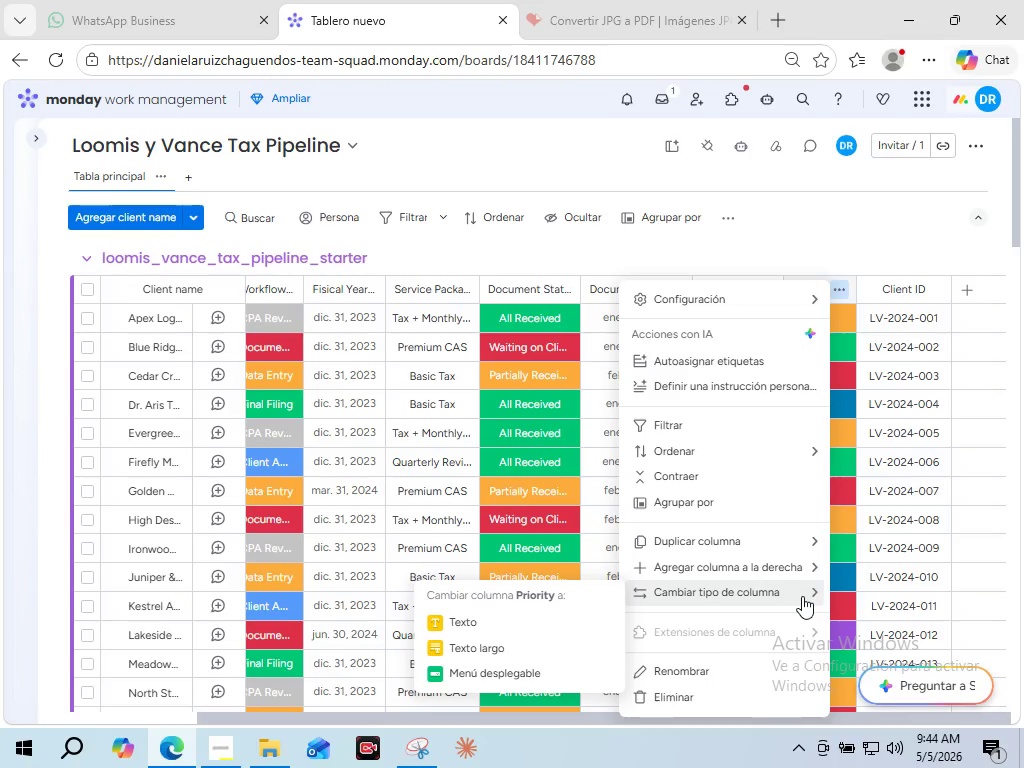 
wait(28.71)
 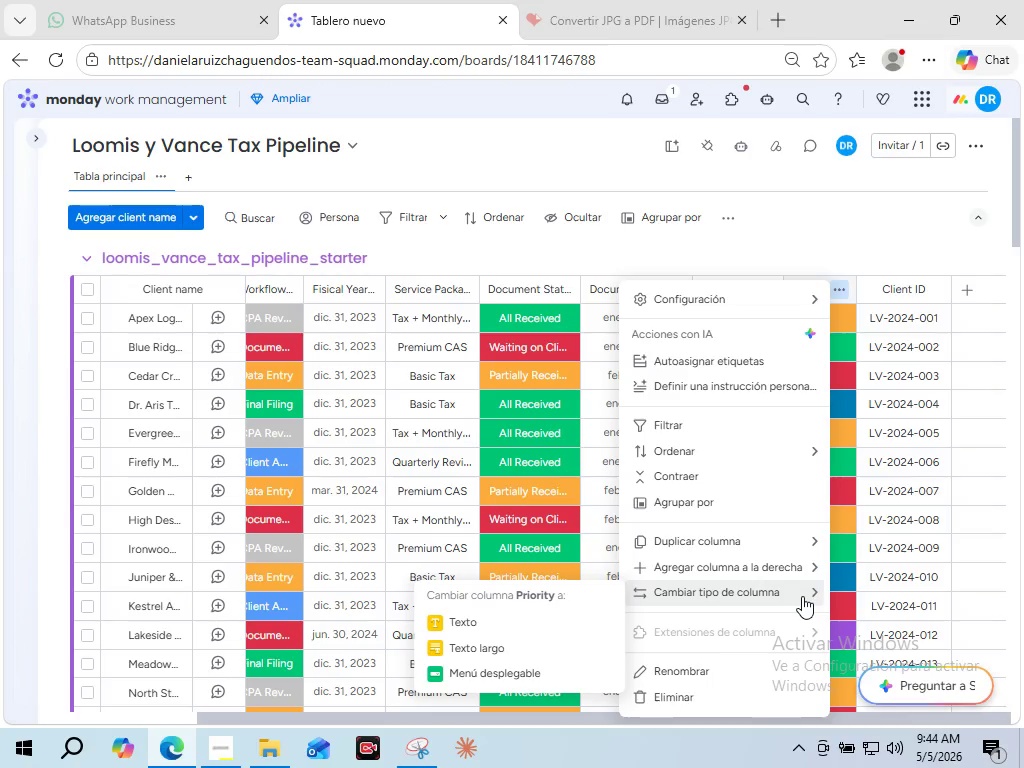 
mouse_move([738, 305])
 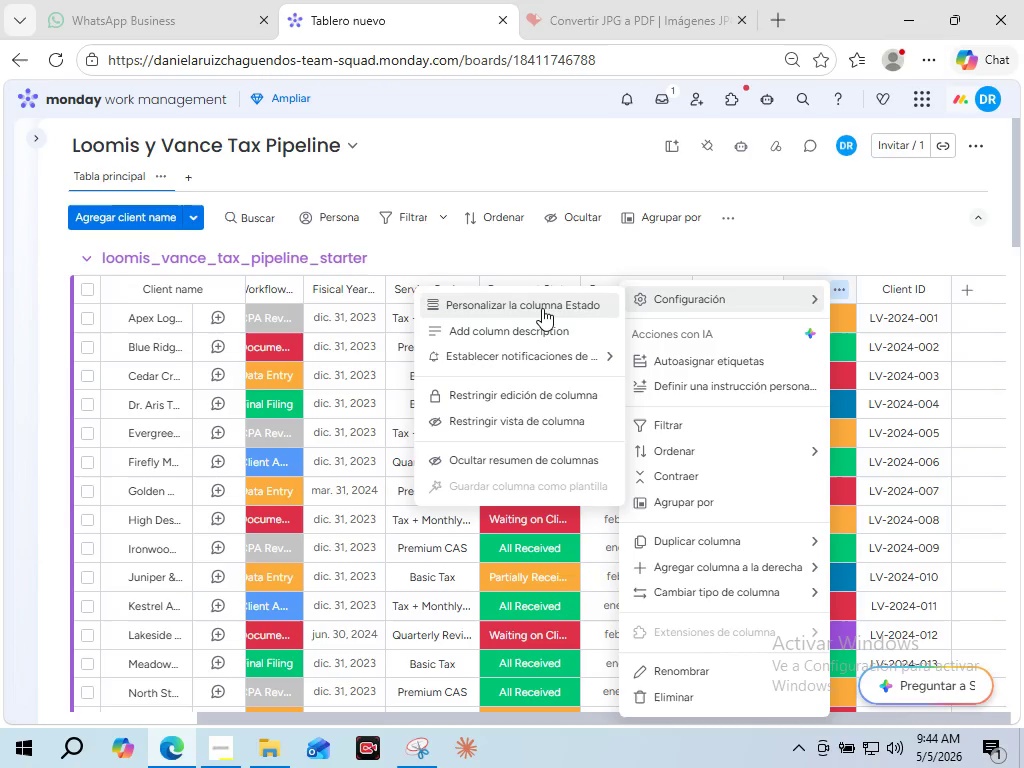 
left_click([542, 308])
 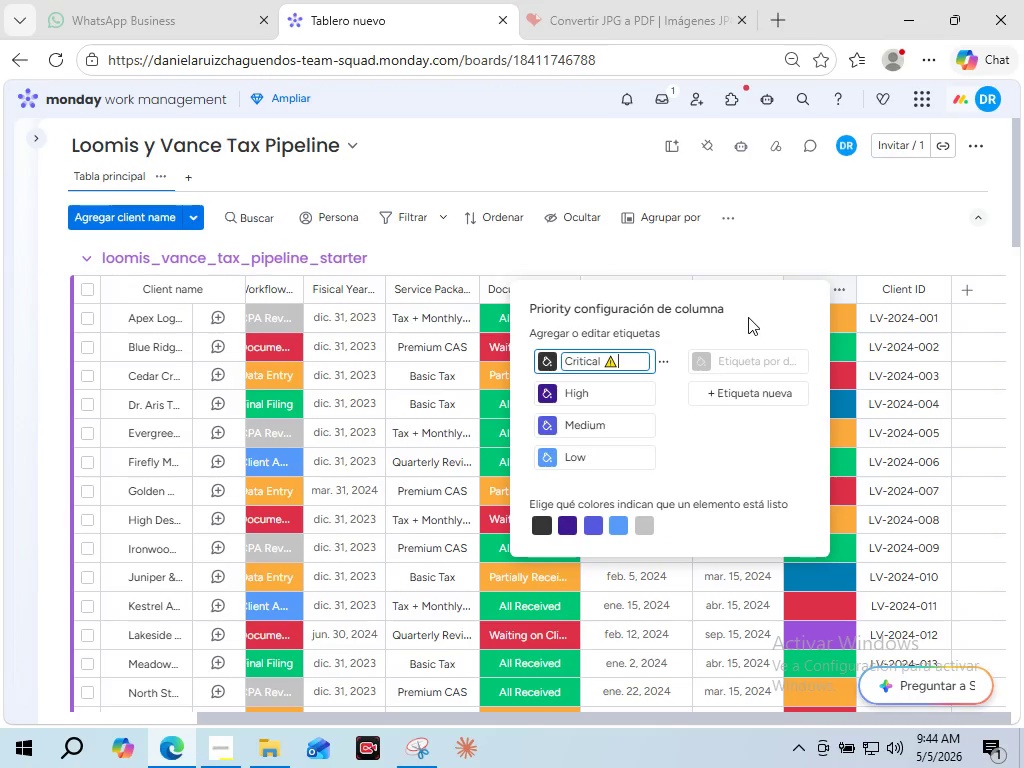 
wait(5.45)
 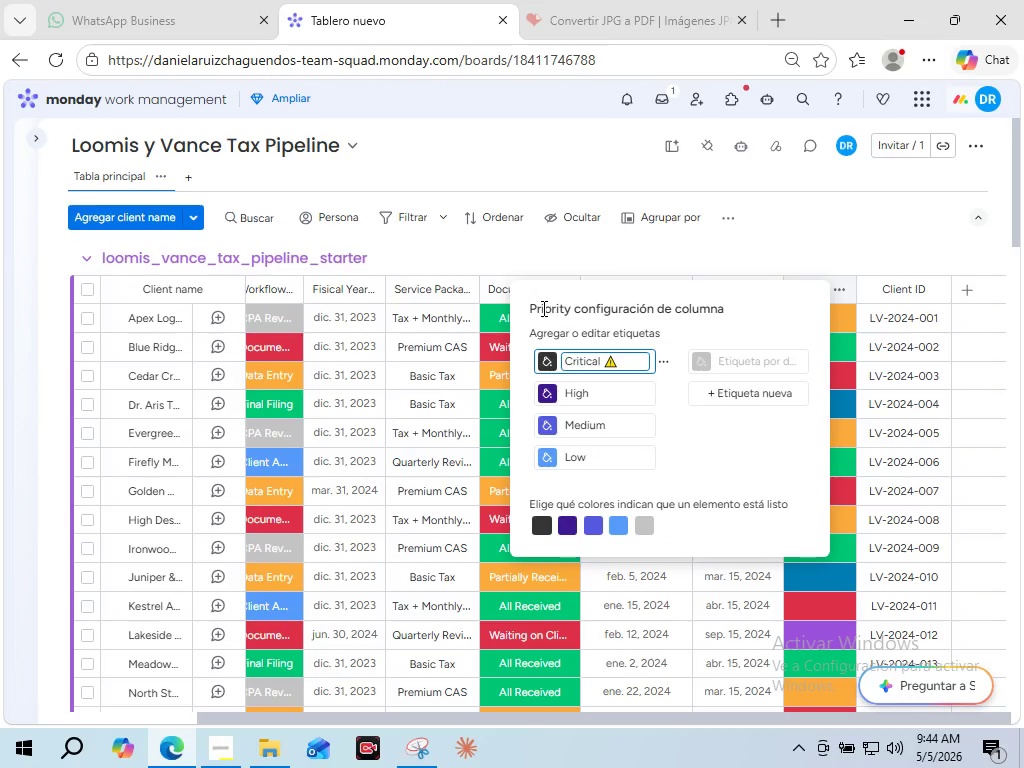 
left_click([838, 293])
 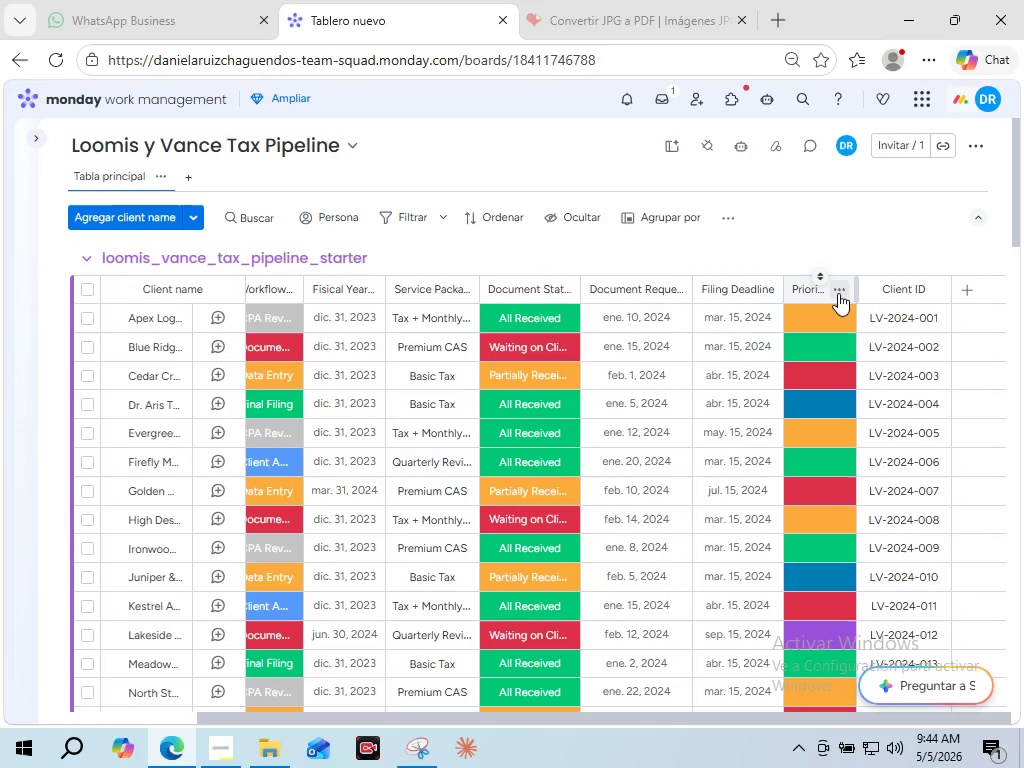 
left_click([838, 293])
 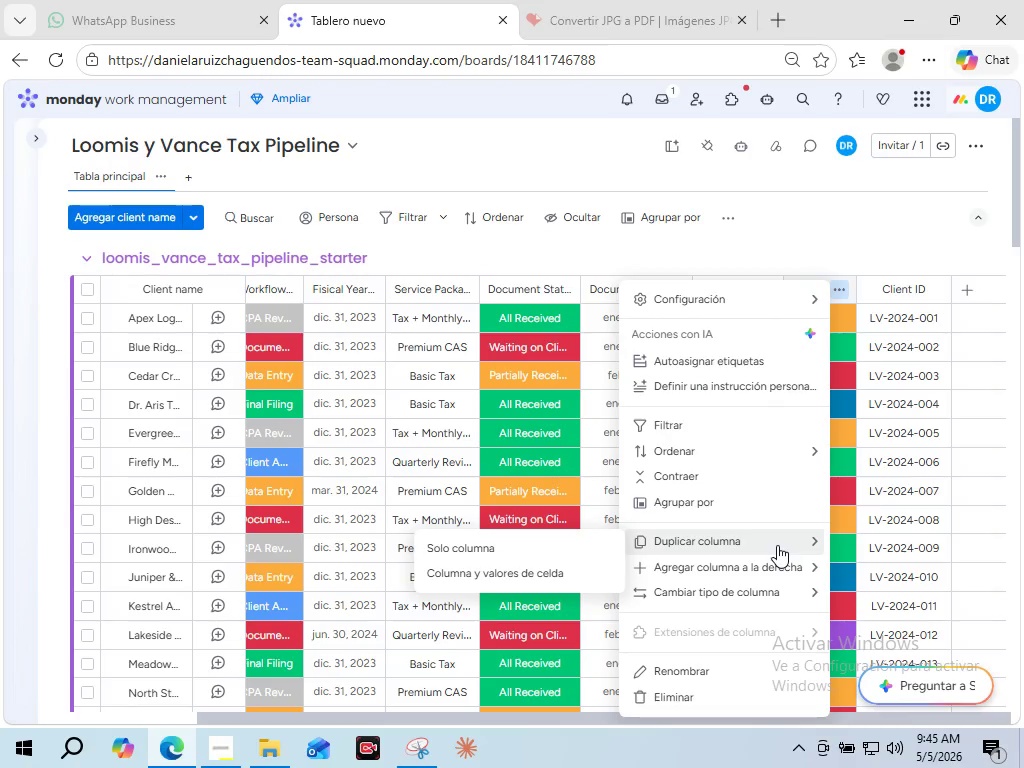 
wait(7.47)
 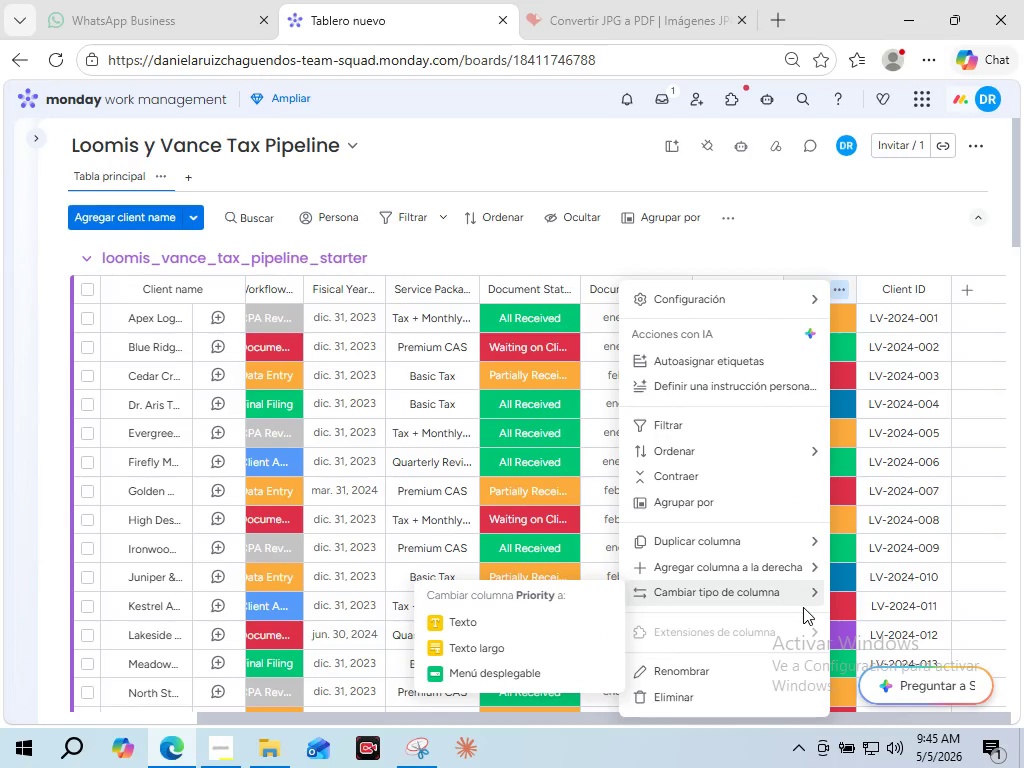 
mouse_move([768, 392])
 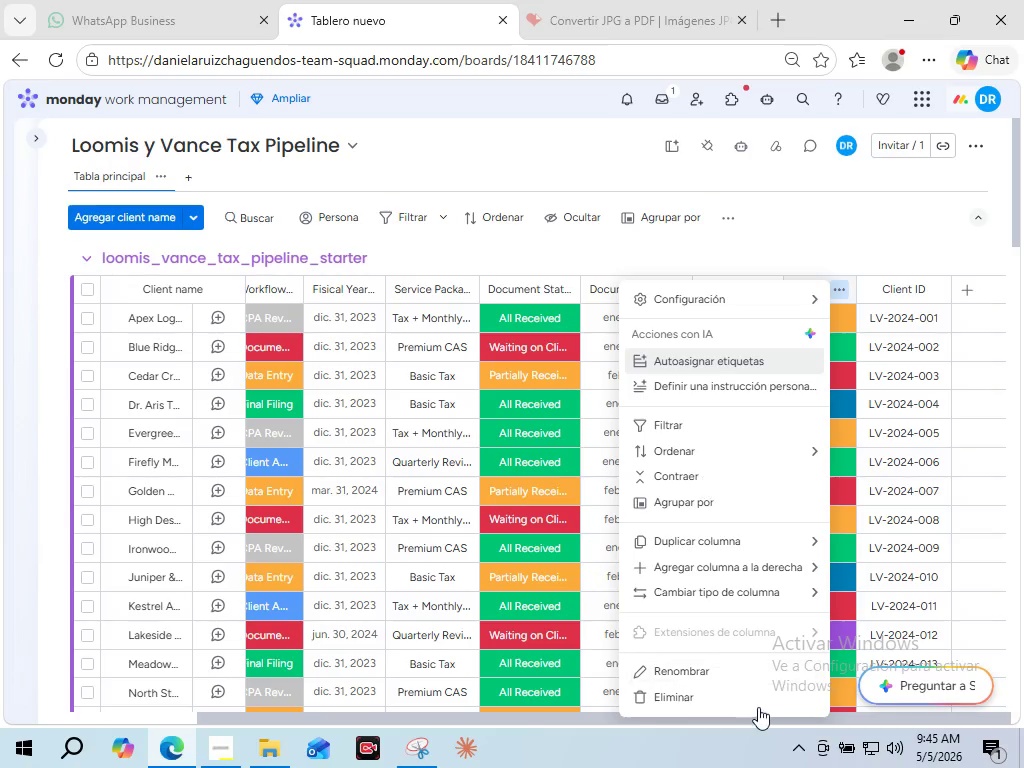 
scroll: coordinate [747, 613], scroll_direction: down, amount: 2.0
 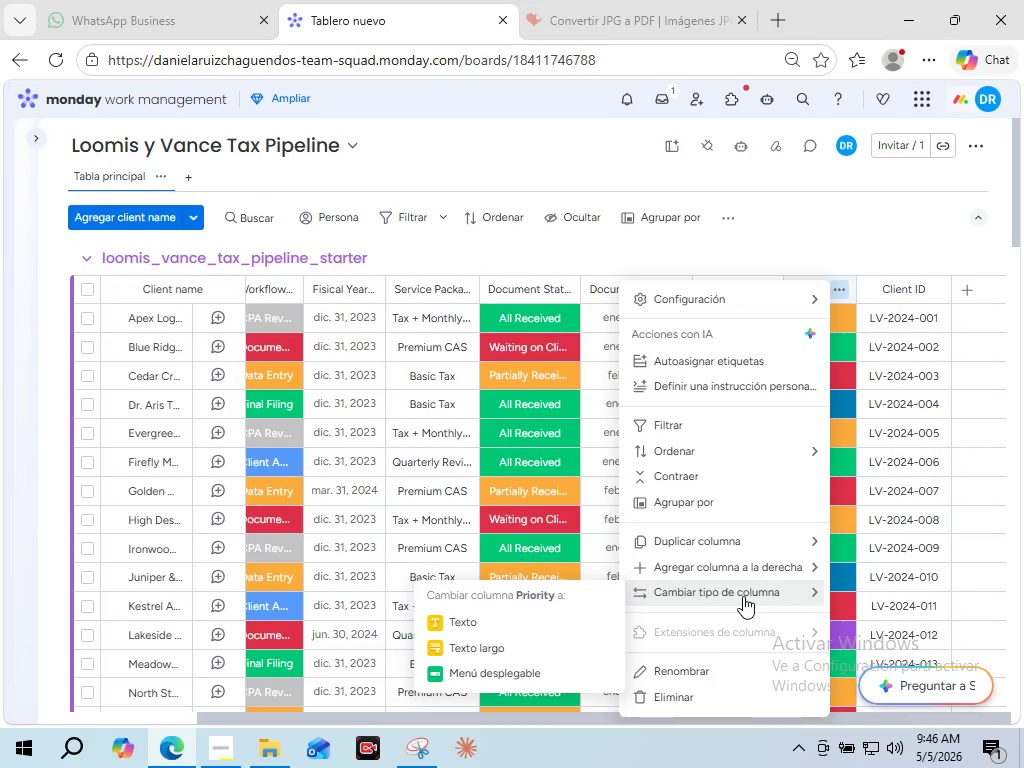 
wait(62.09)
 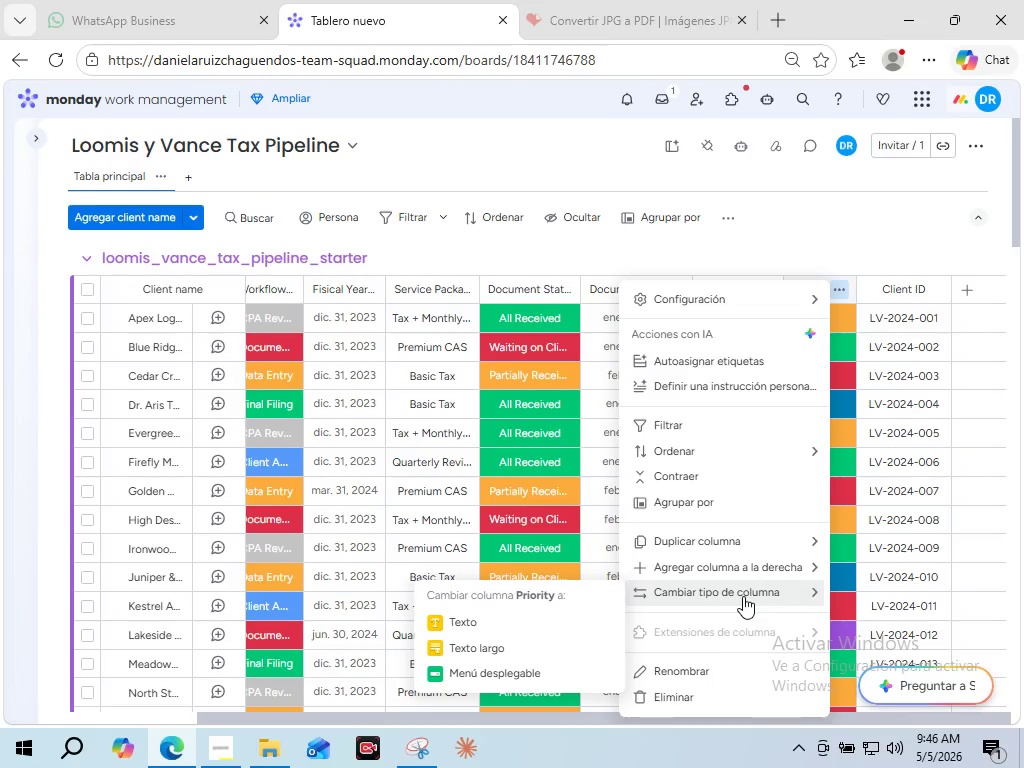 
left_click([807, 292])
 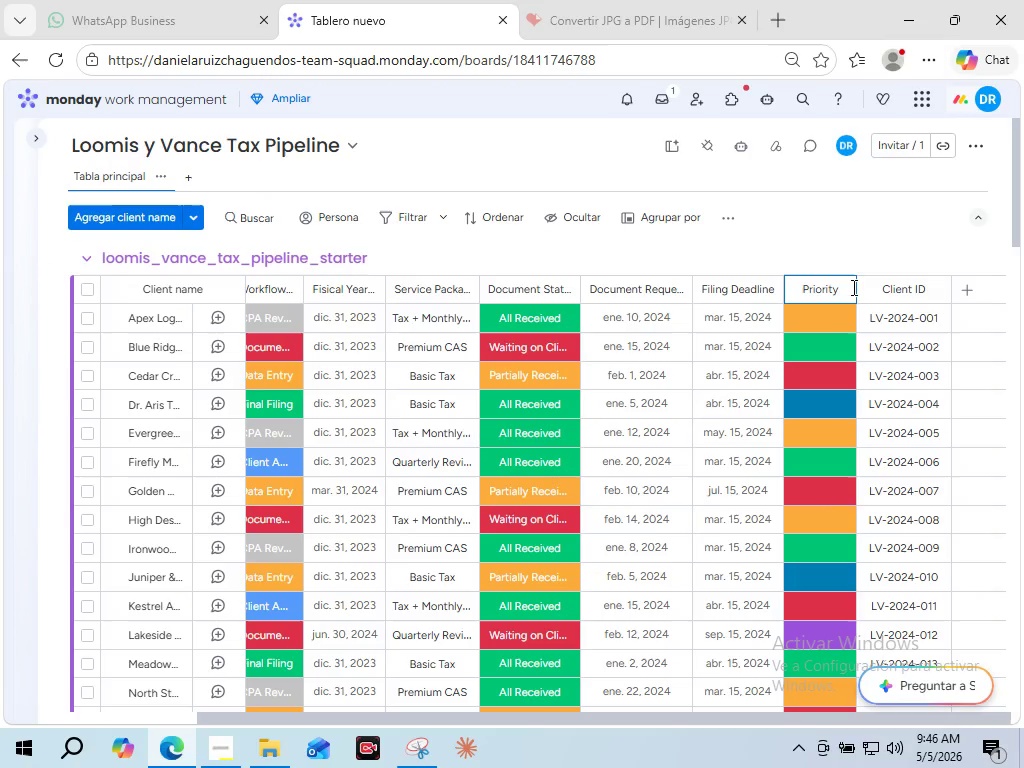 
wait(5.69)
 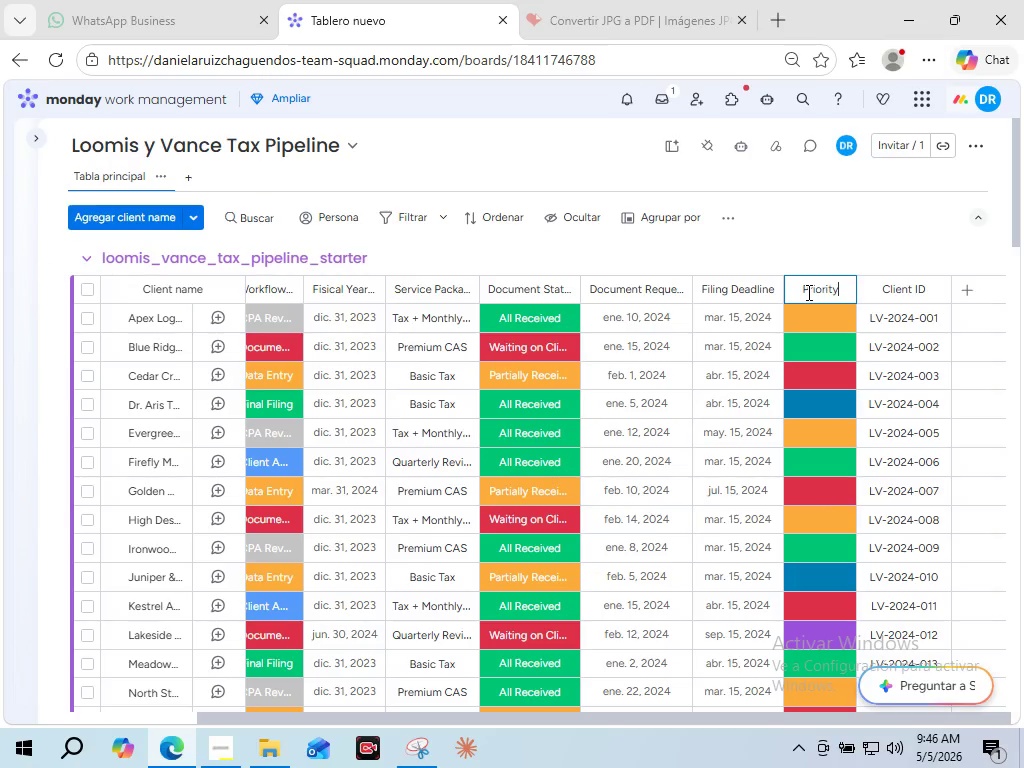 
left_click([857, 237])
 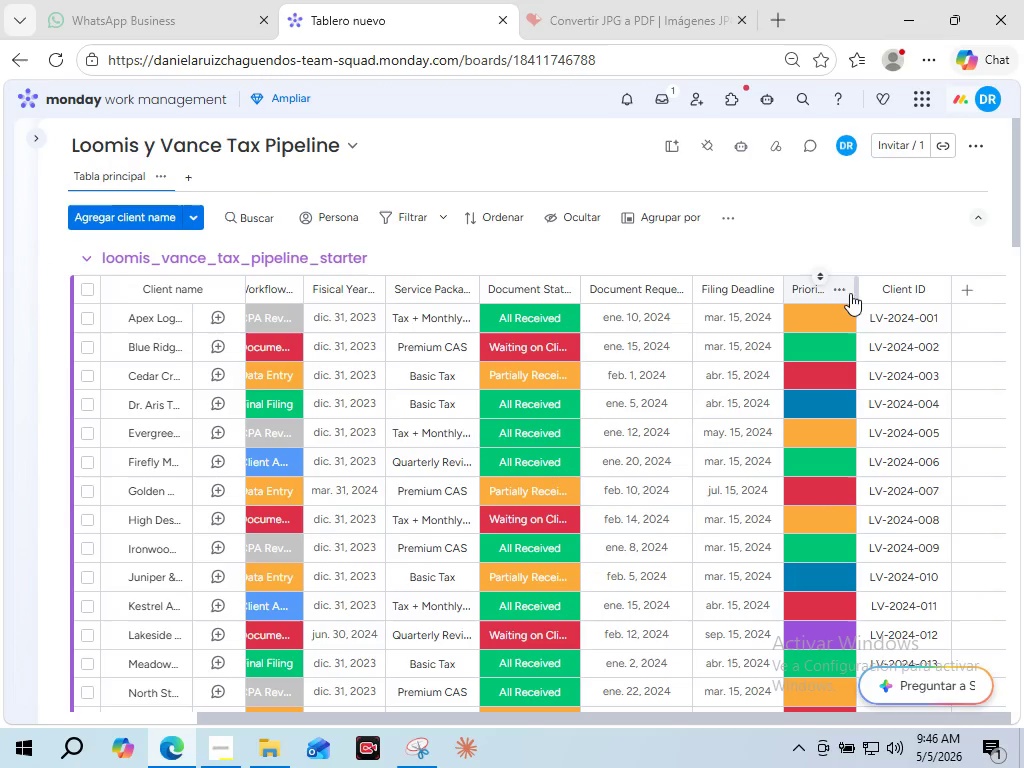 
left_click([838, 288])
 